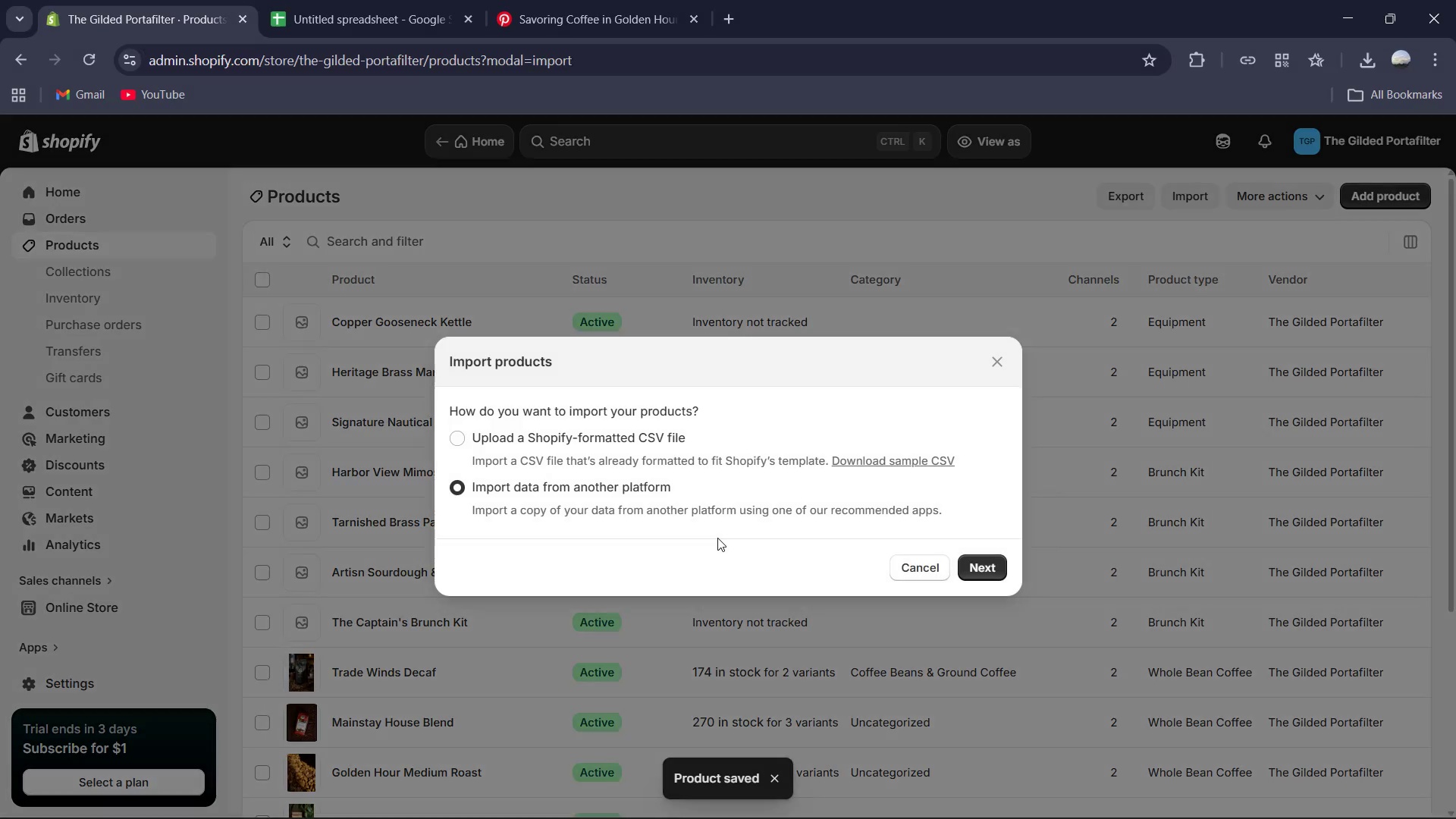 
left_click([930, 571])
 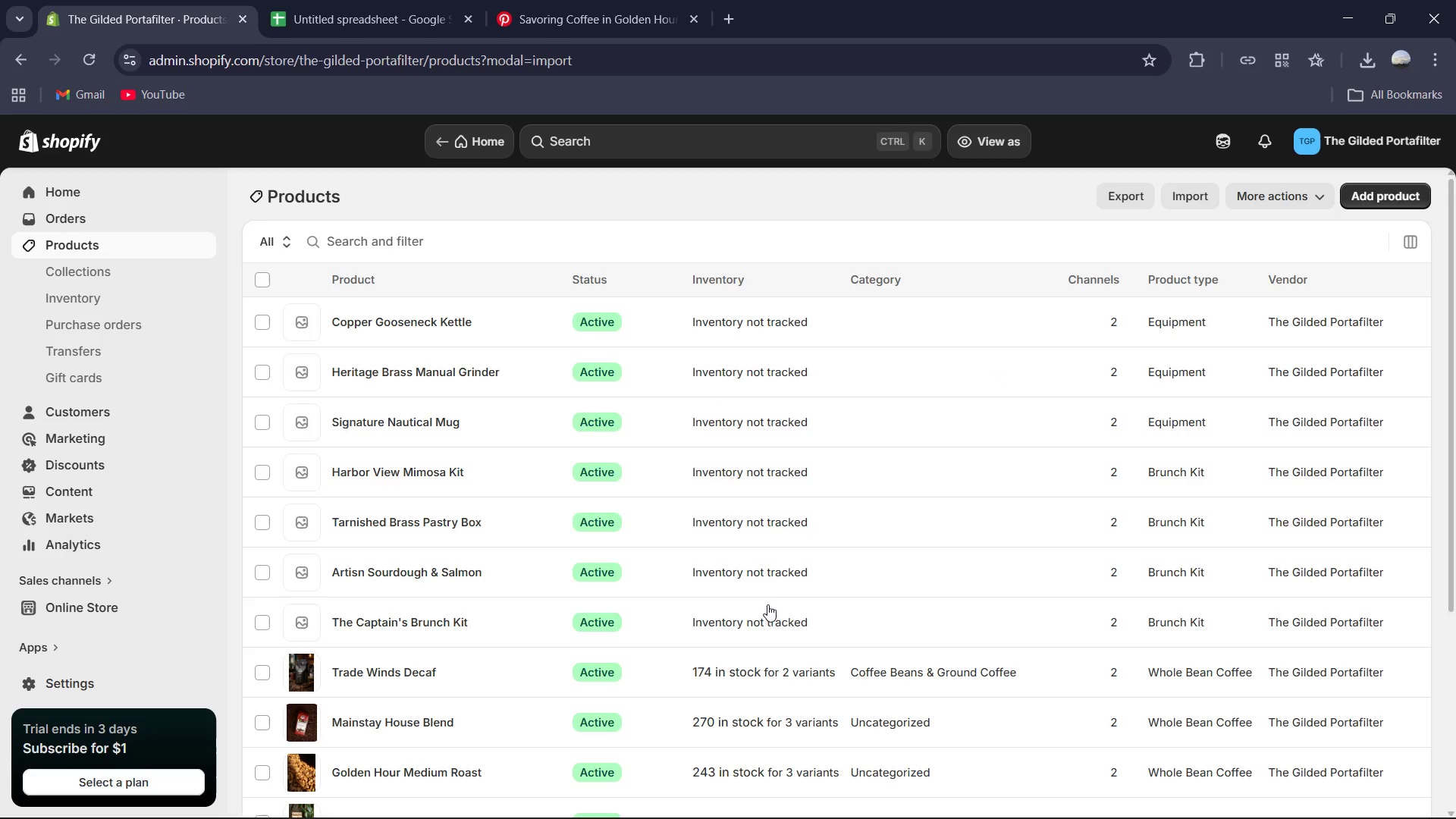 
scroll: coordinate [767, 604], scroll_direction: down, amount: 4.0
 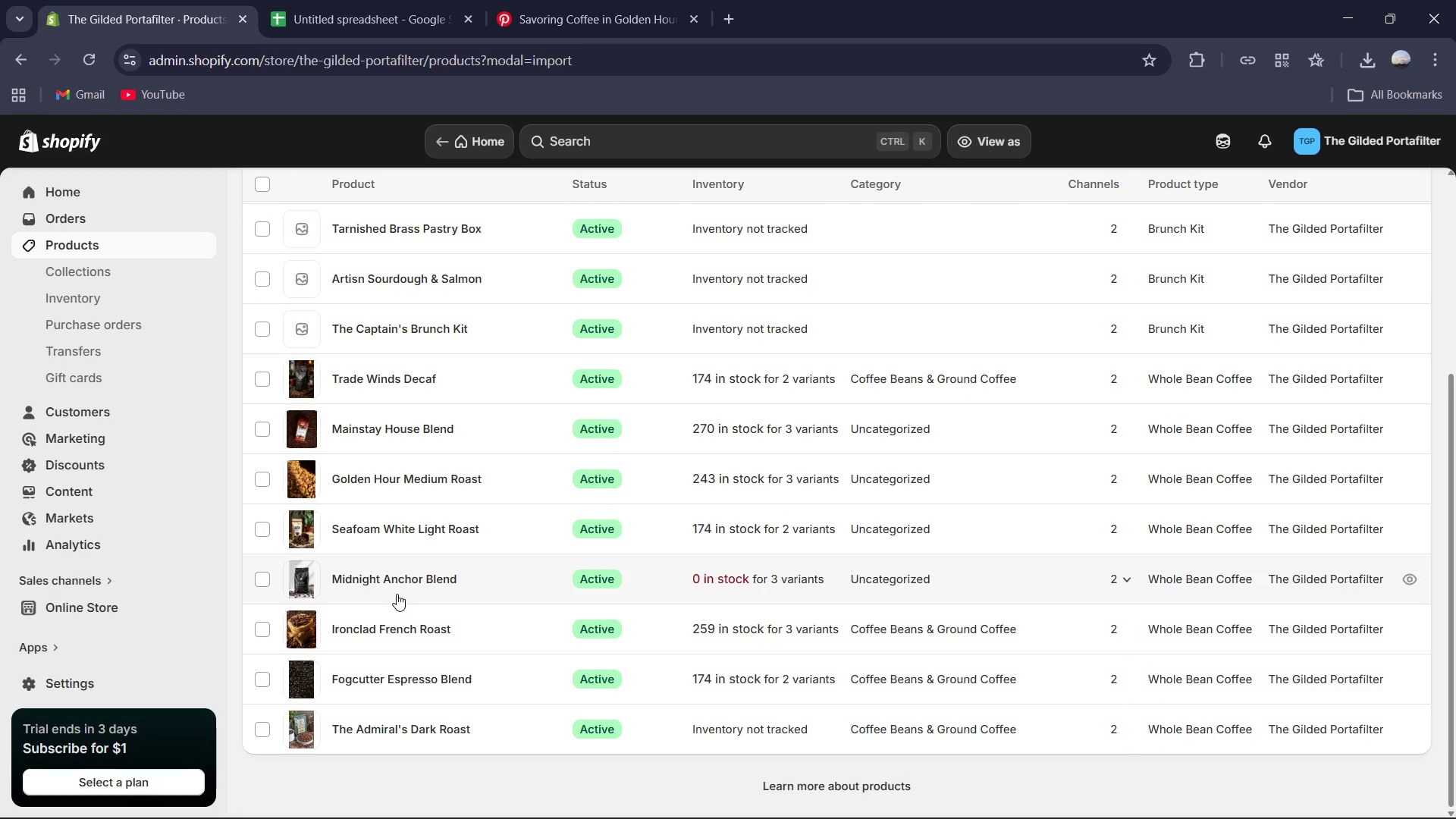 
left_click([396, 576])
 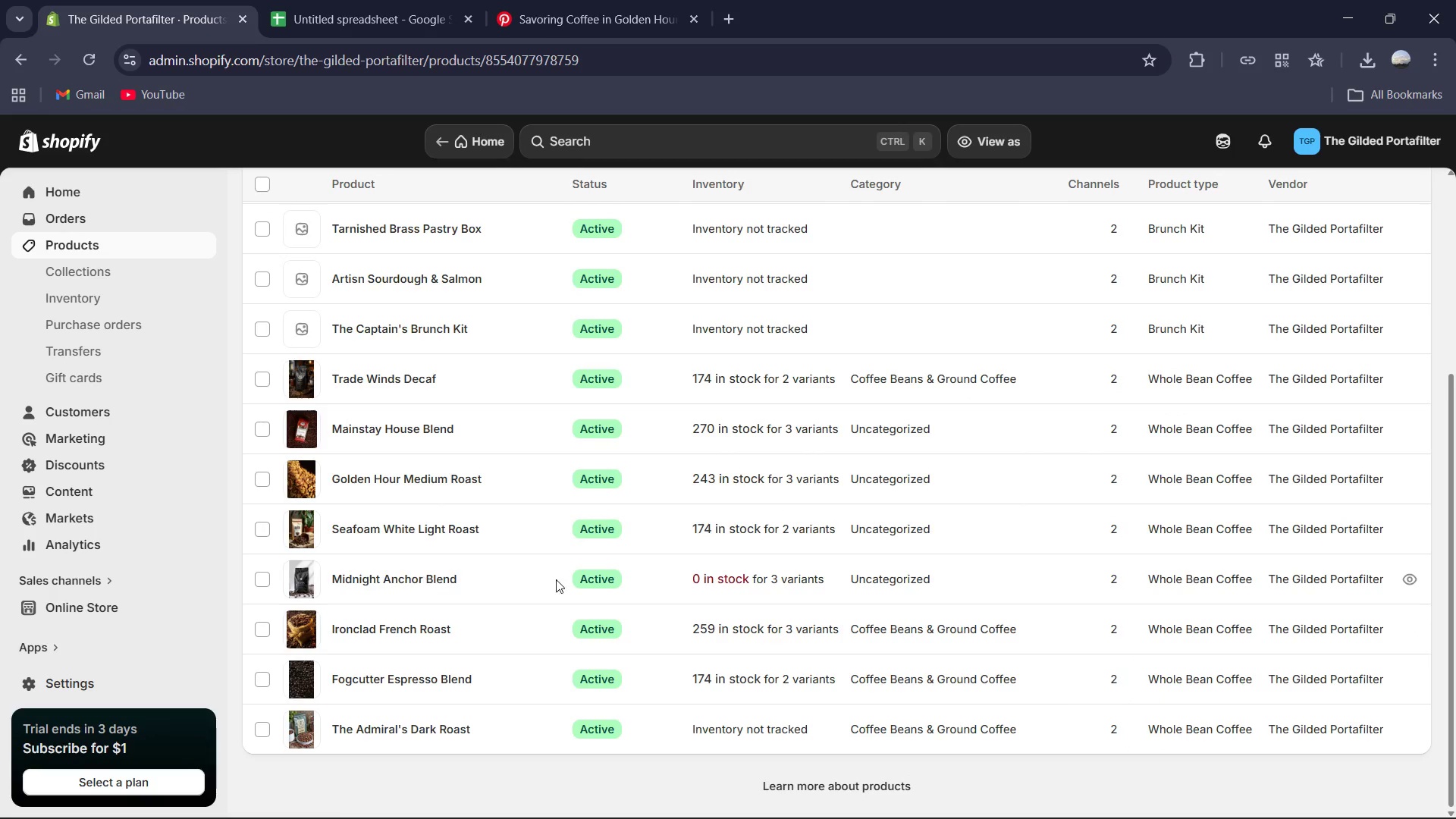 
scroll: coordinate [884, 593], scroll_direction: down, amount: 14.0
 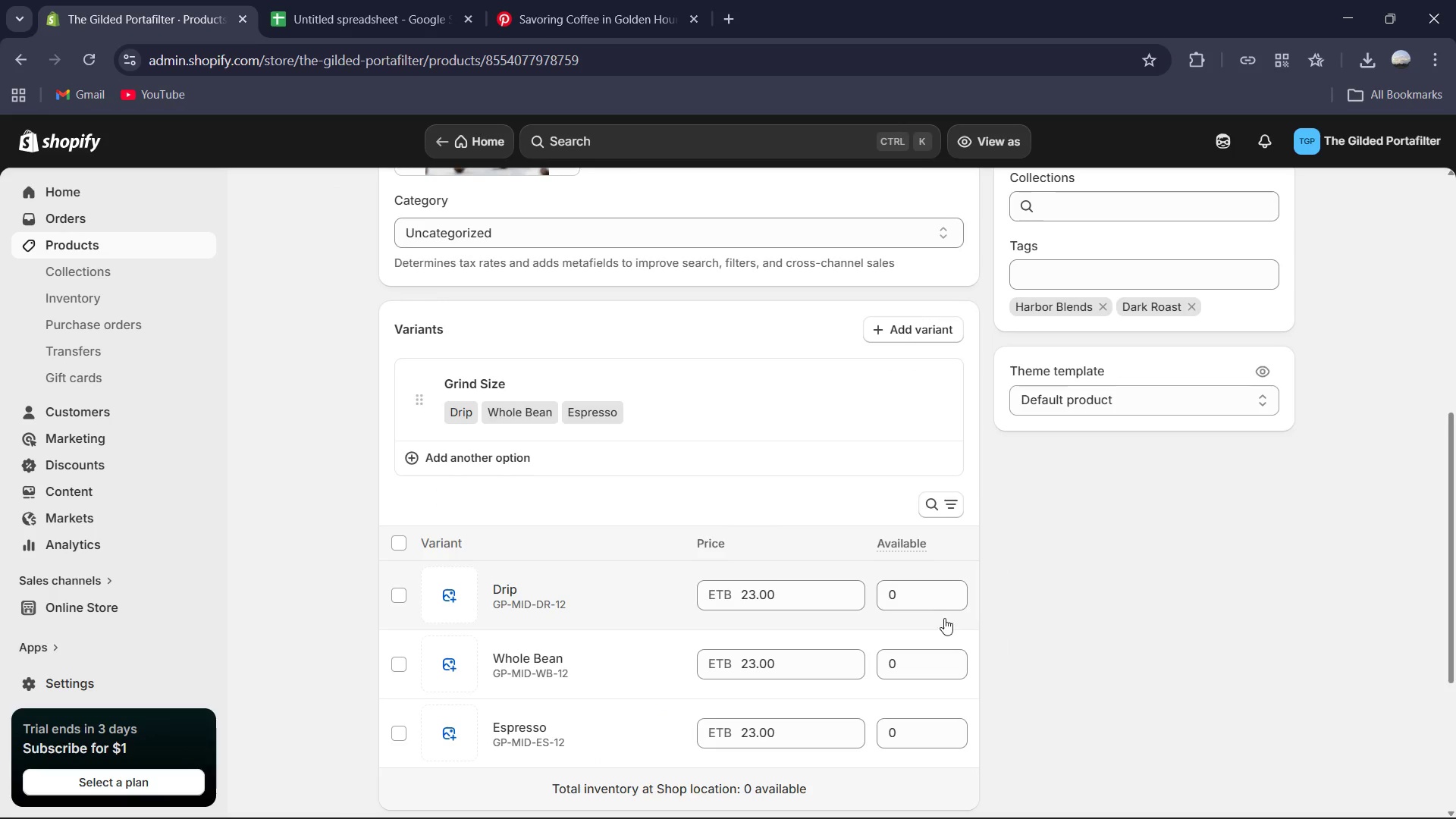 
left_click([918, 594])
 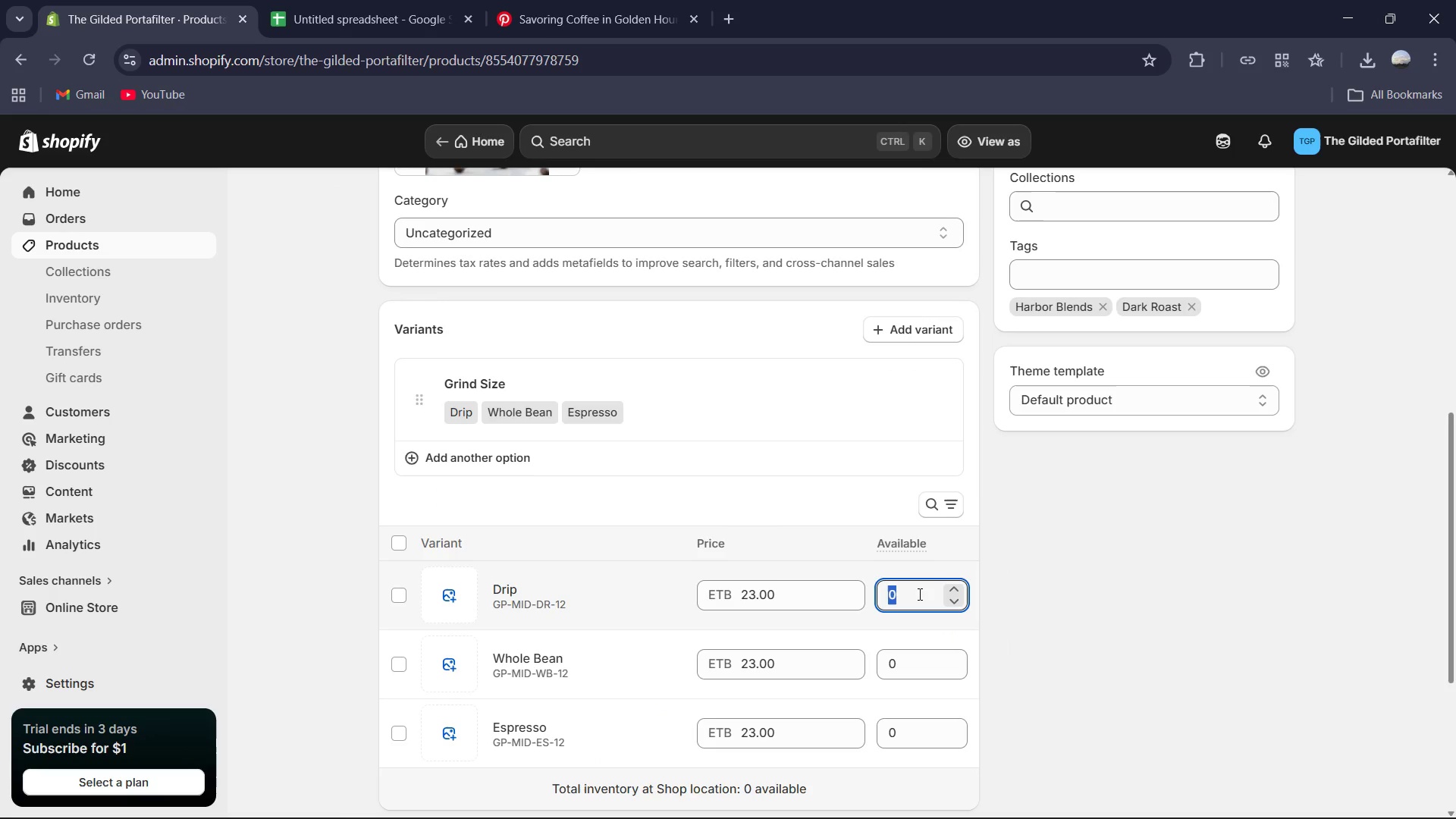 
key(Numpad9)
 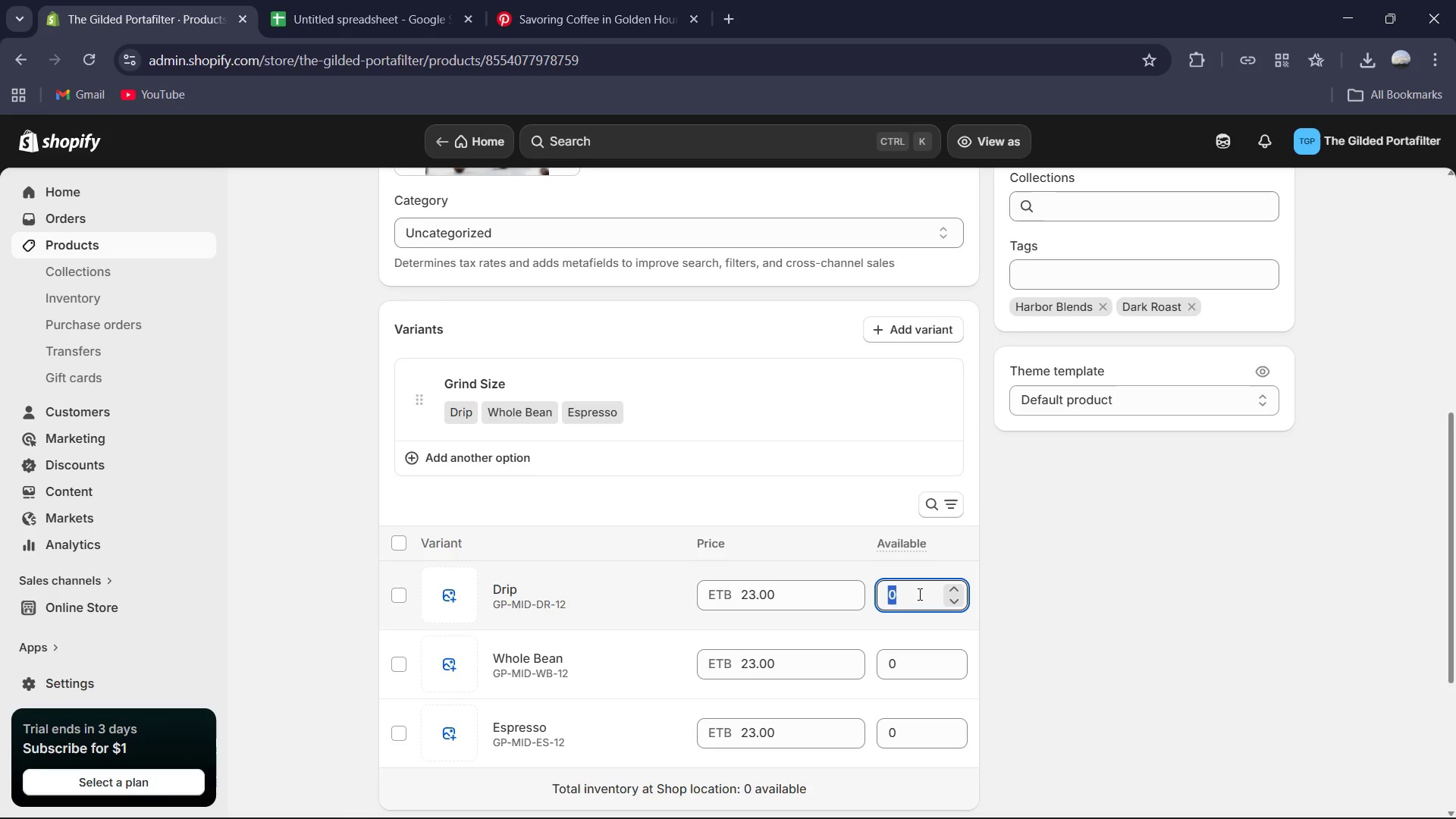 
key(Numpad6)
 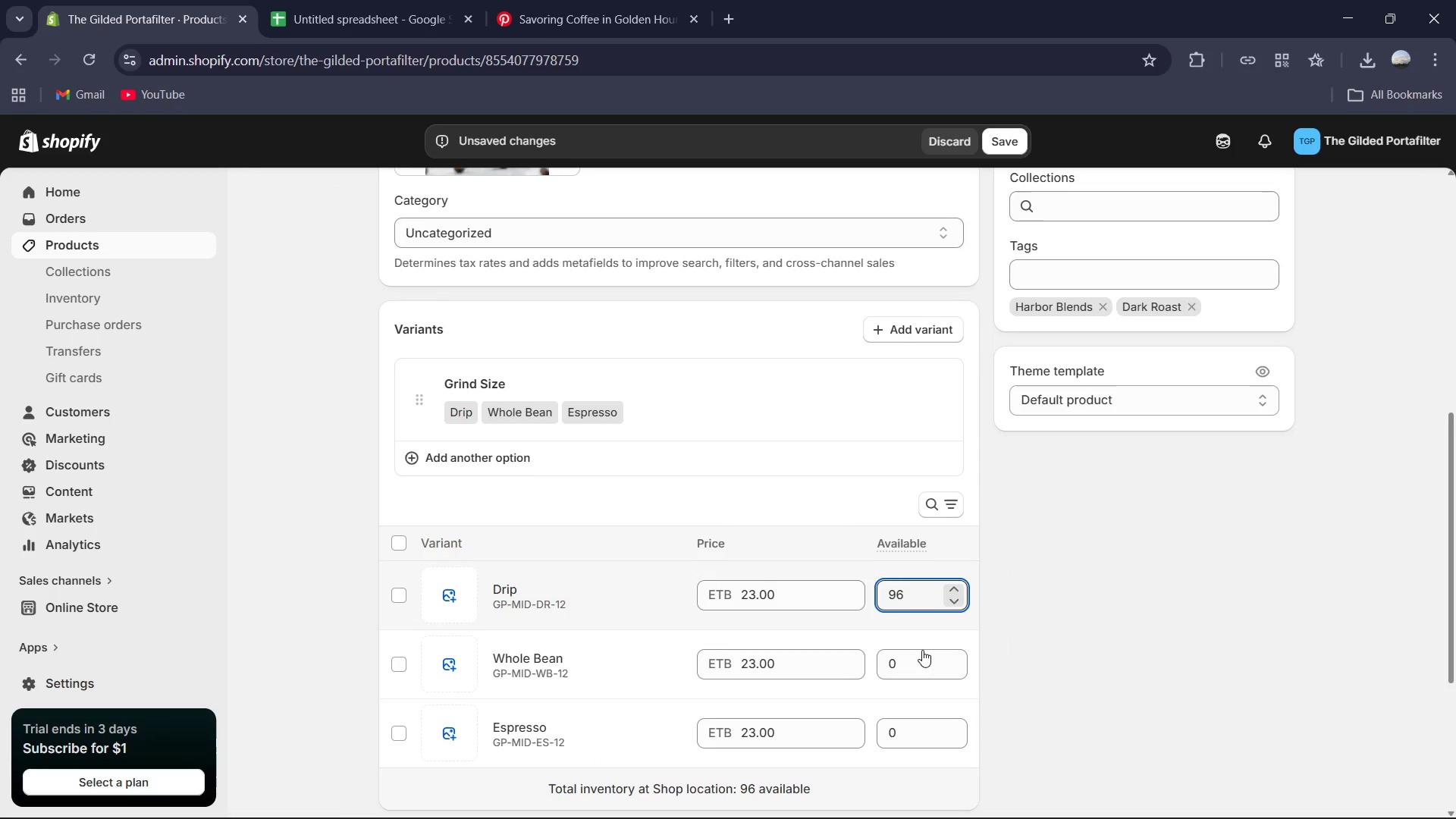 
left_click([922, 682])
 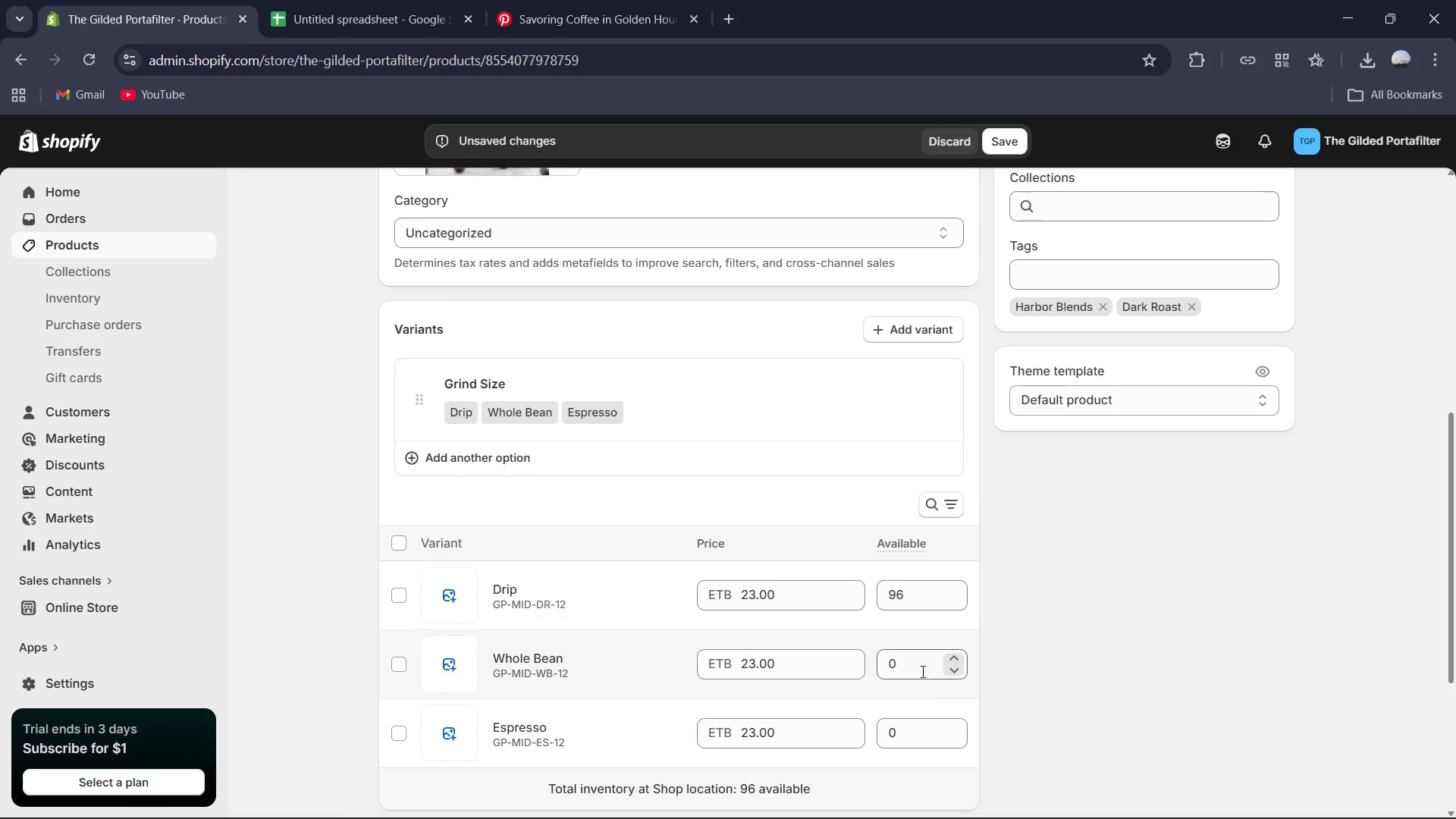 
left_click([921, 654])
 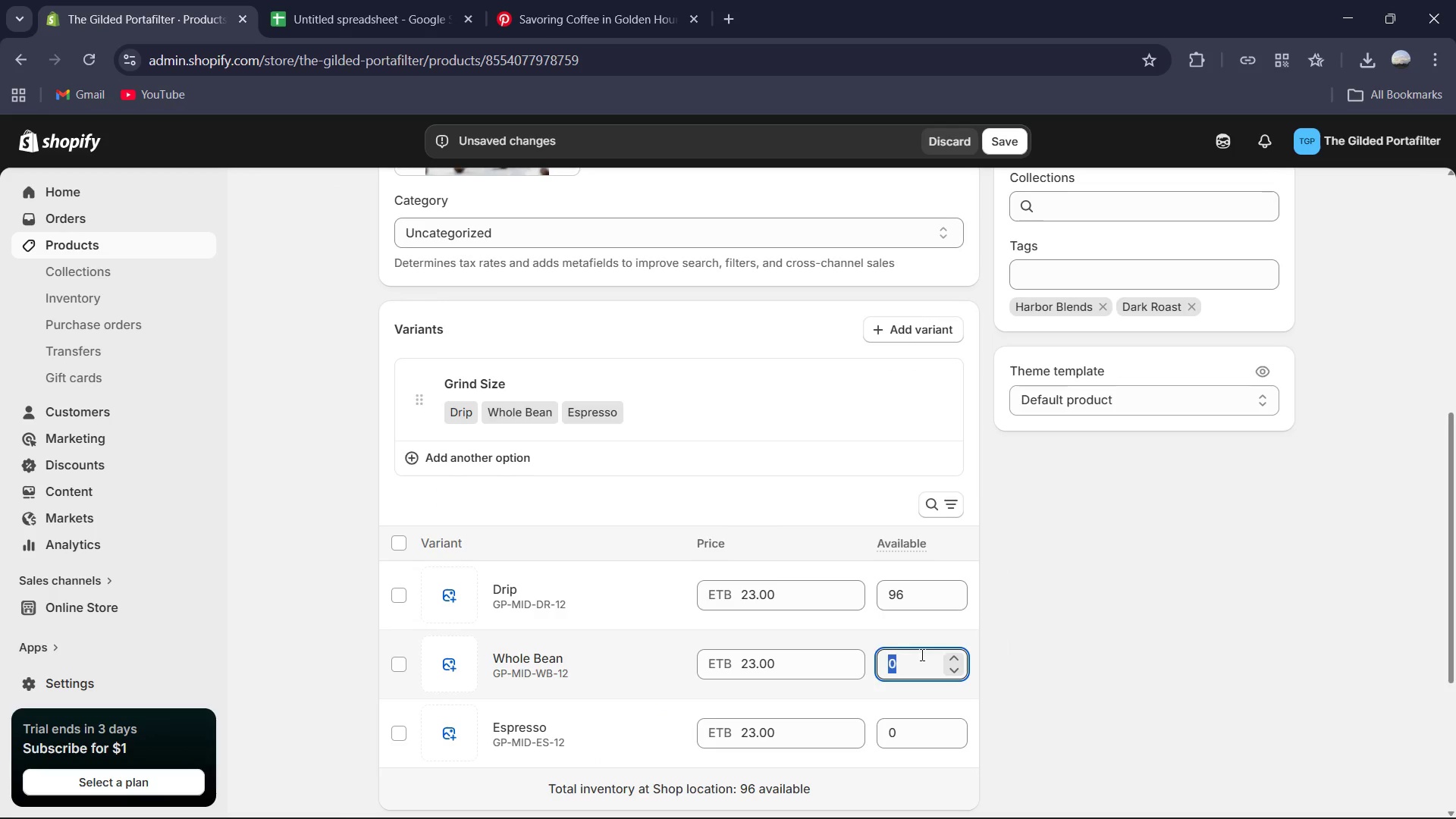 
key(Numpad7)
 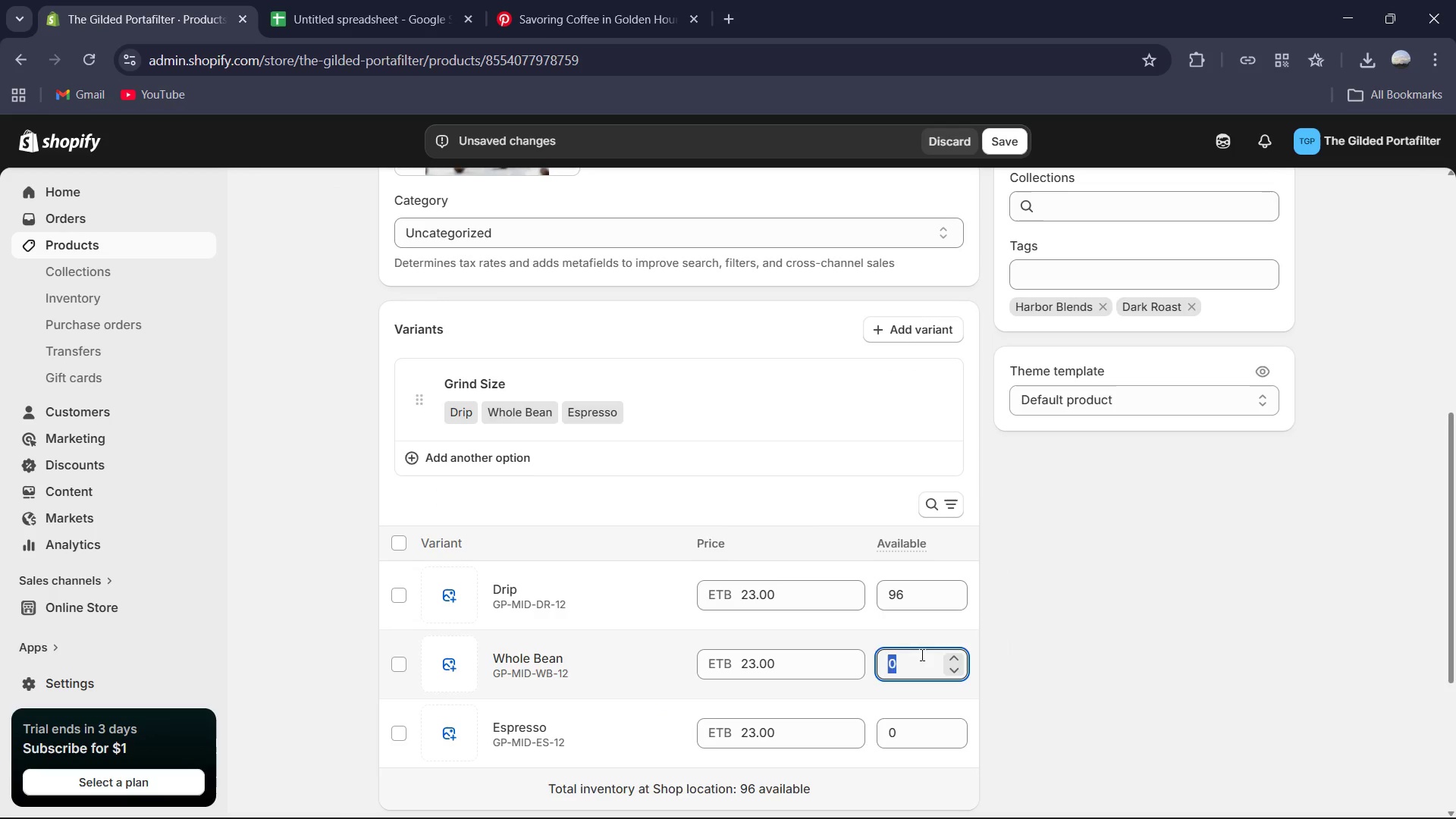 
key(Numpad8)
 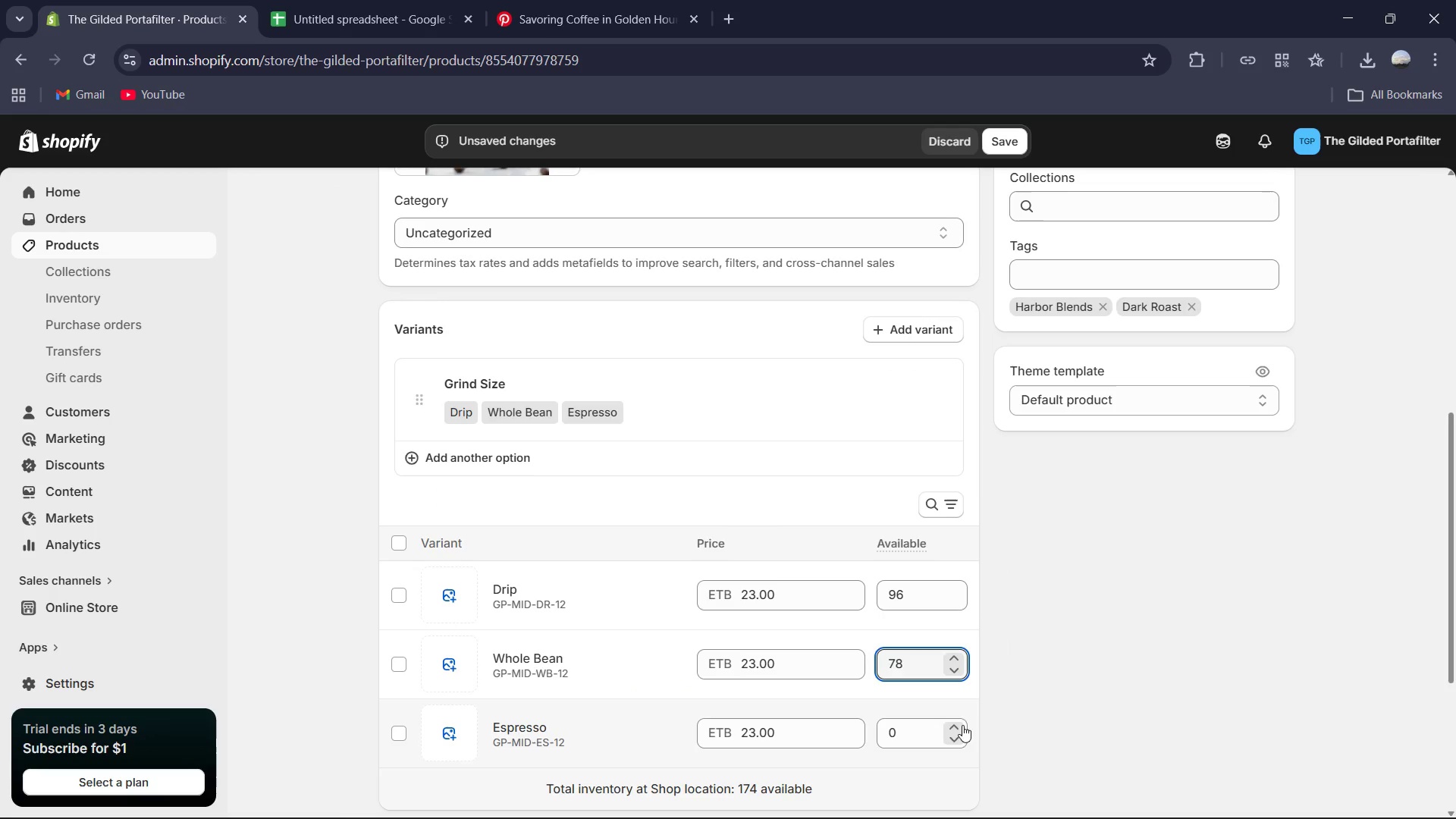 
left_click([921, 731])
 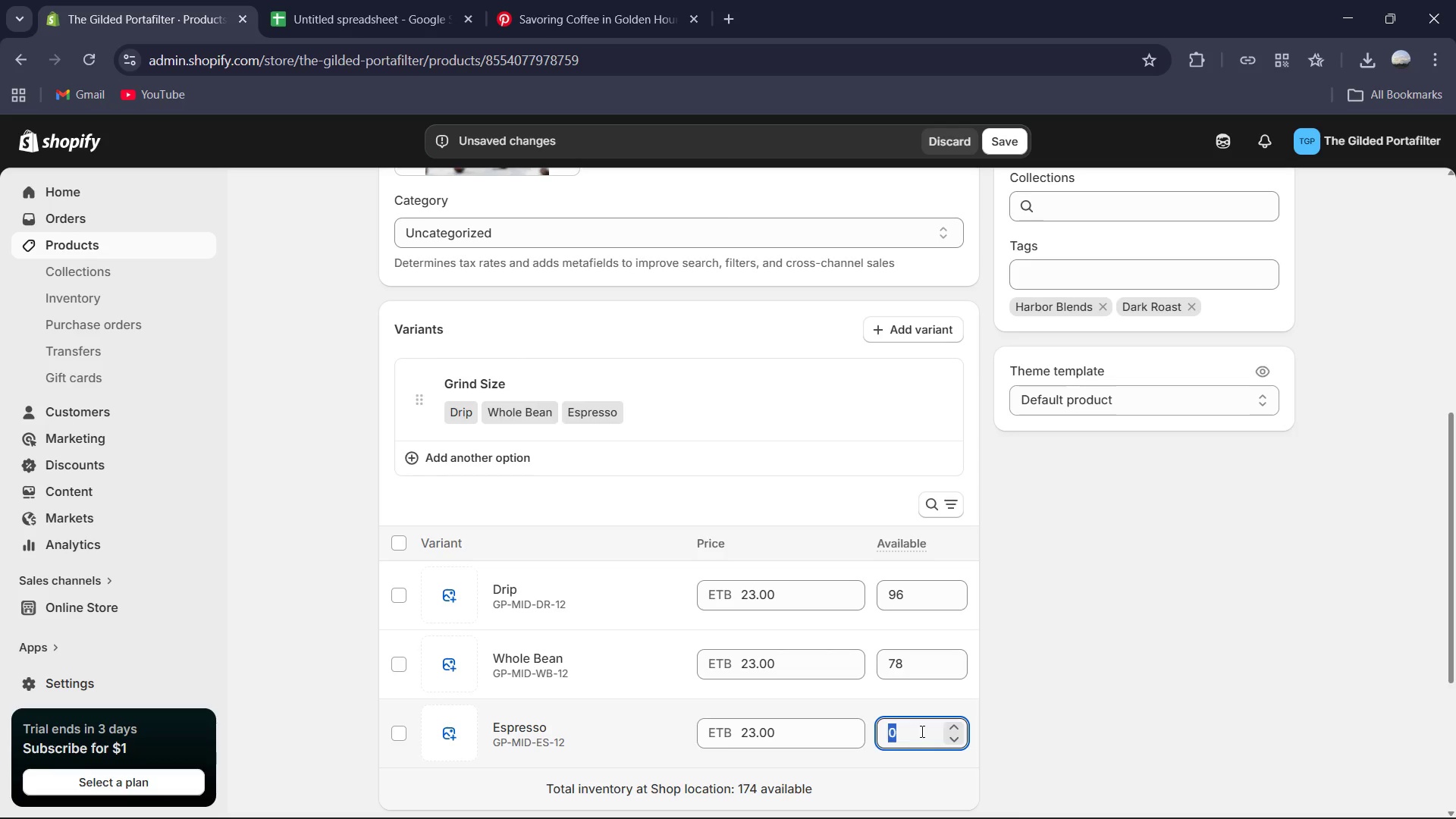 
key(Numpad9)
 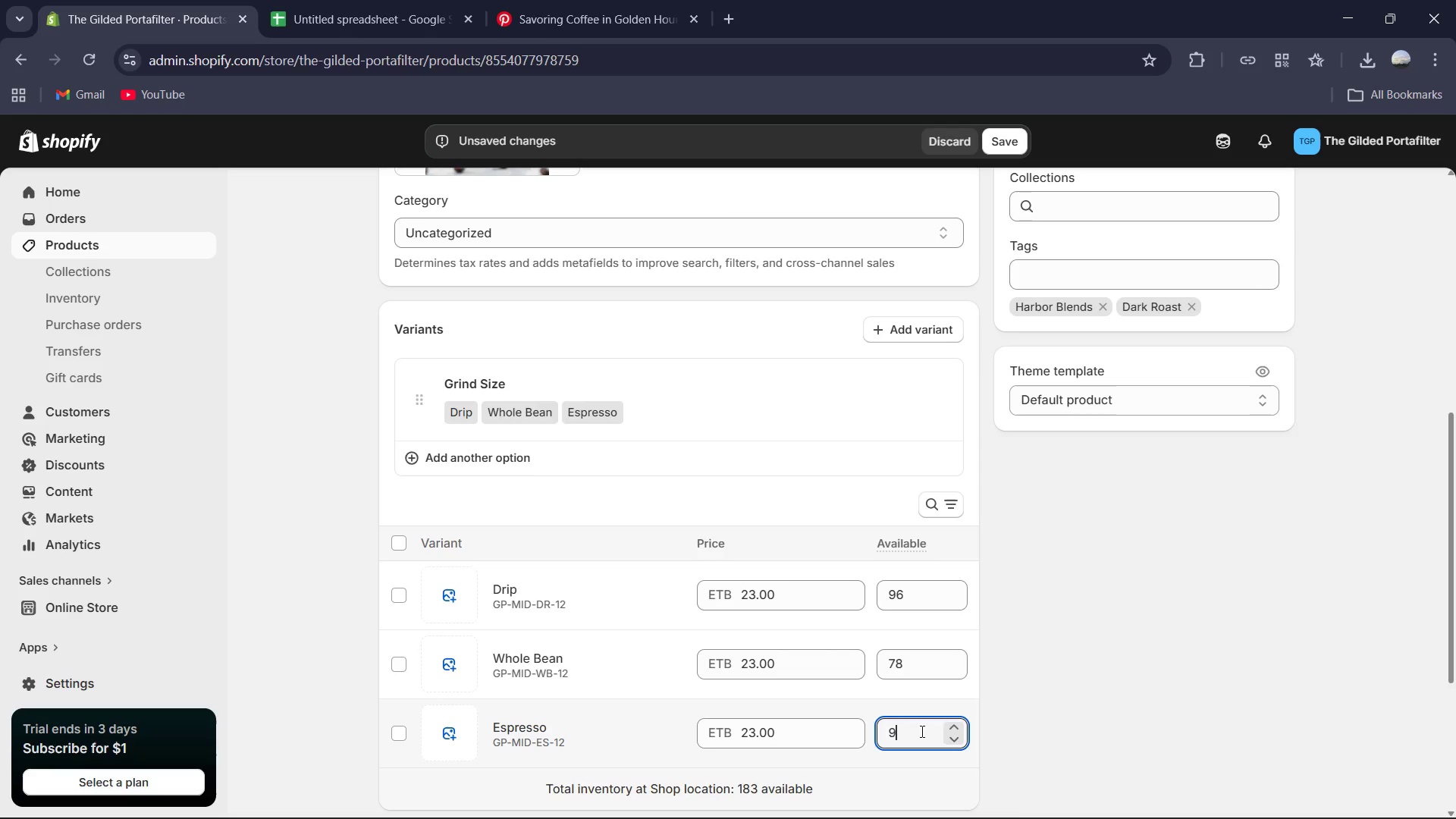 
key(Numpad6)
 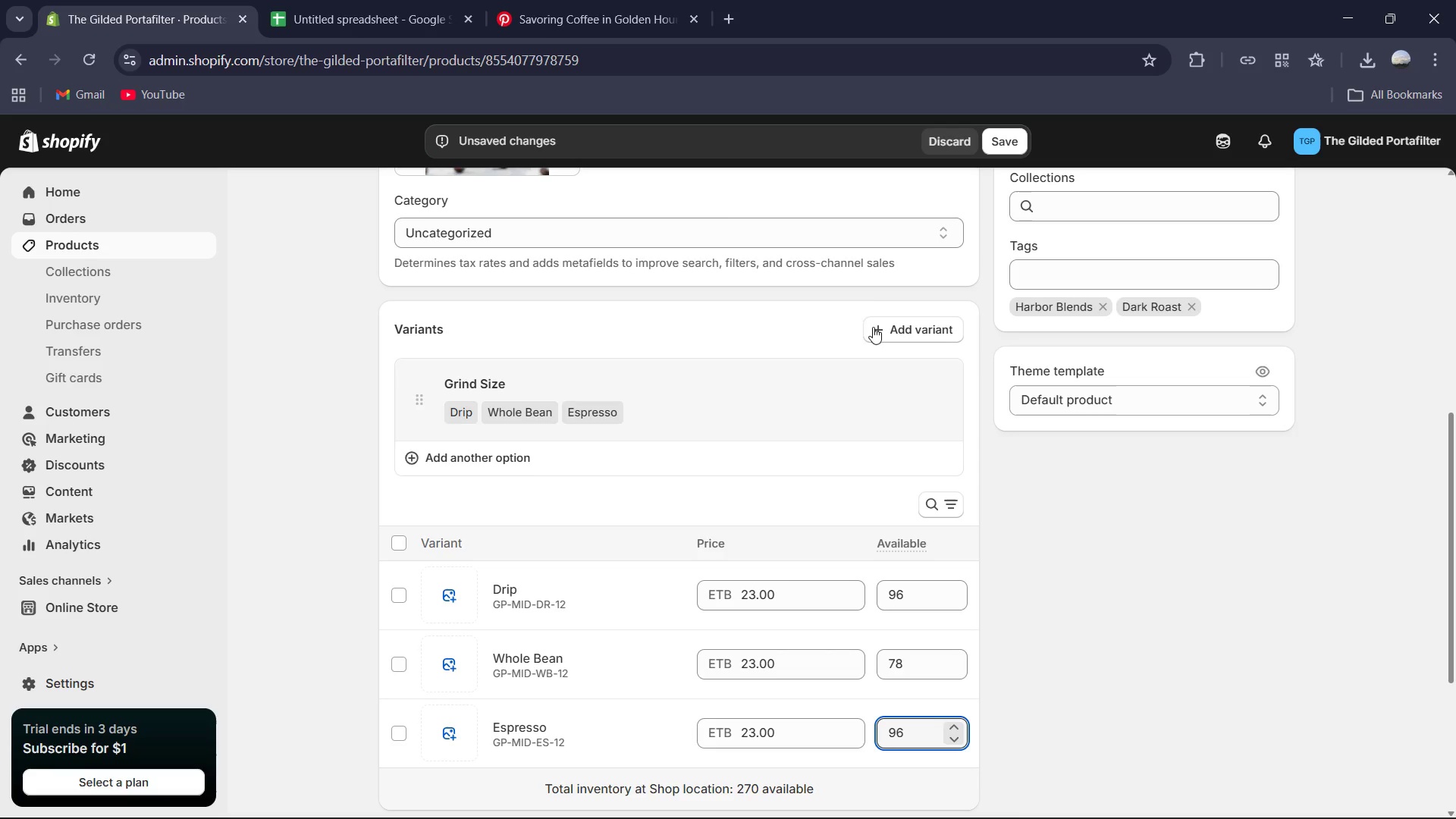 
scroll: coordinate [845, 388], scroll_direction: up, amount: 3.0
 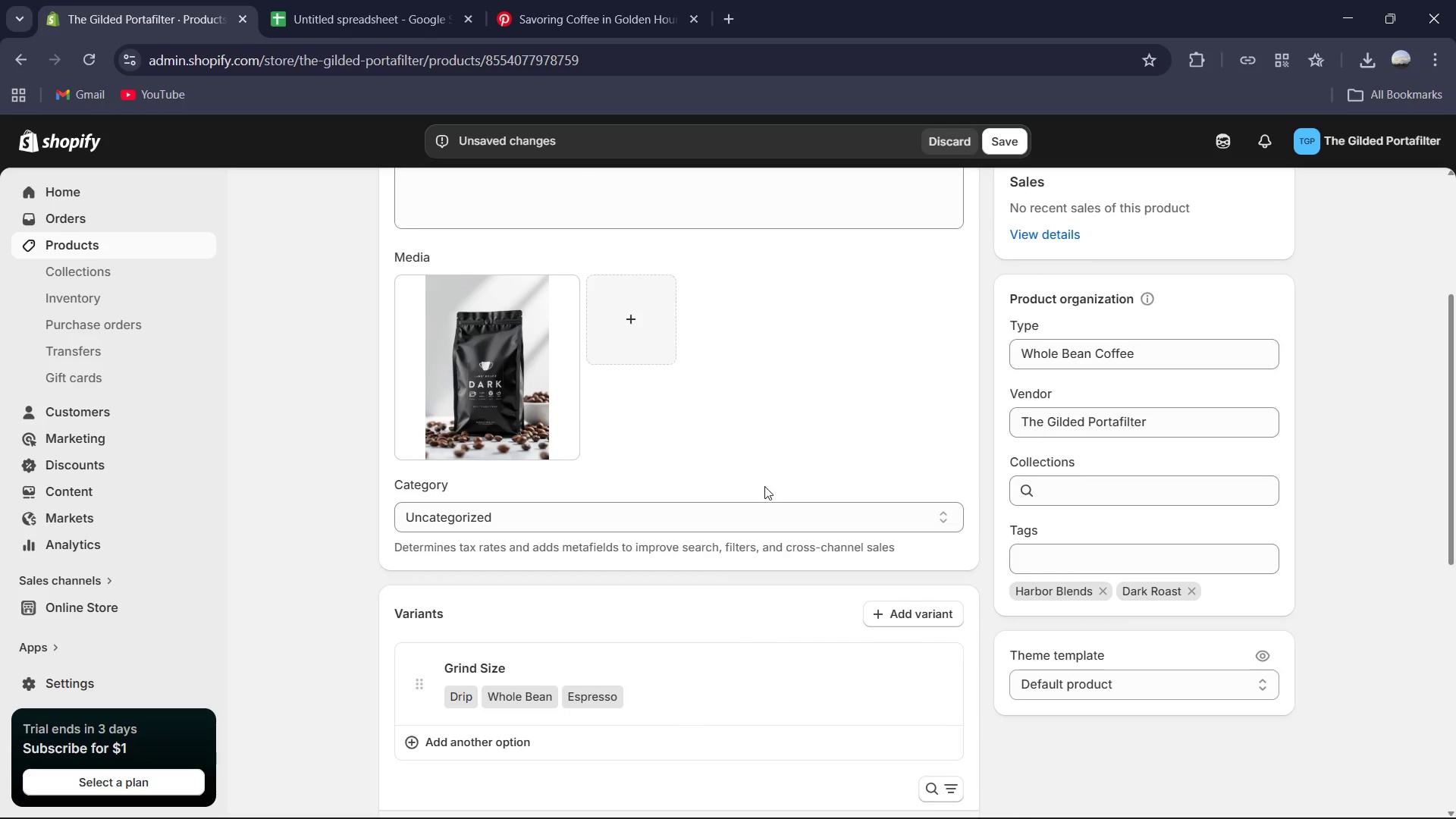 
left_click([755, 510])
 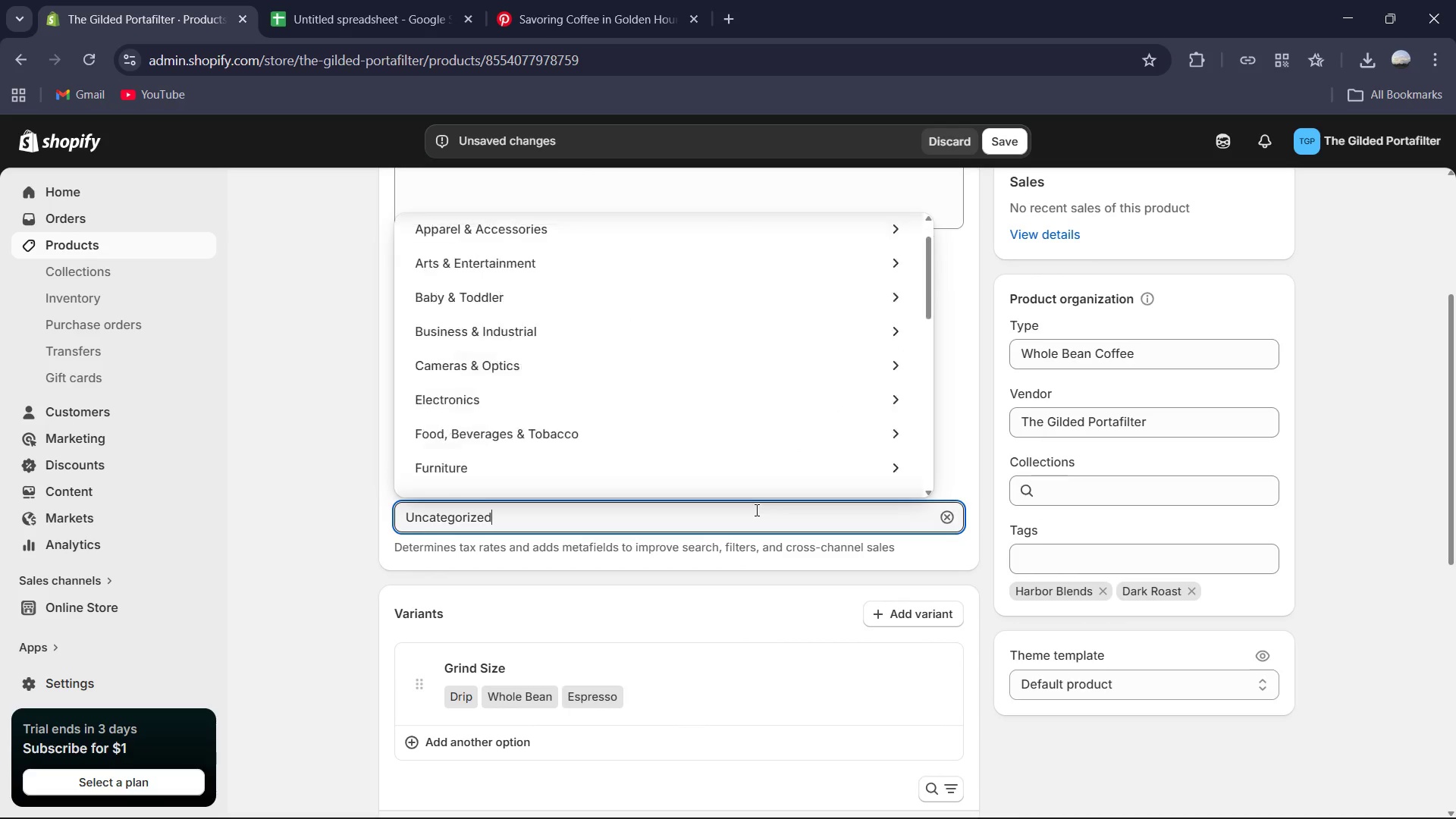 
key(Control+A)
 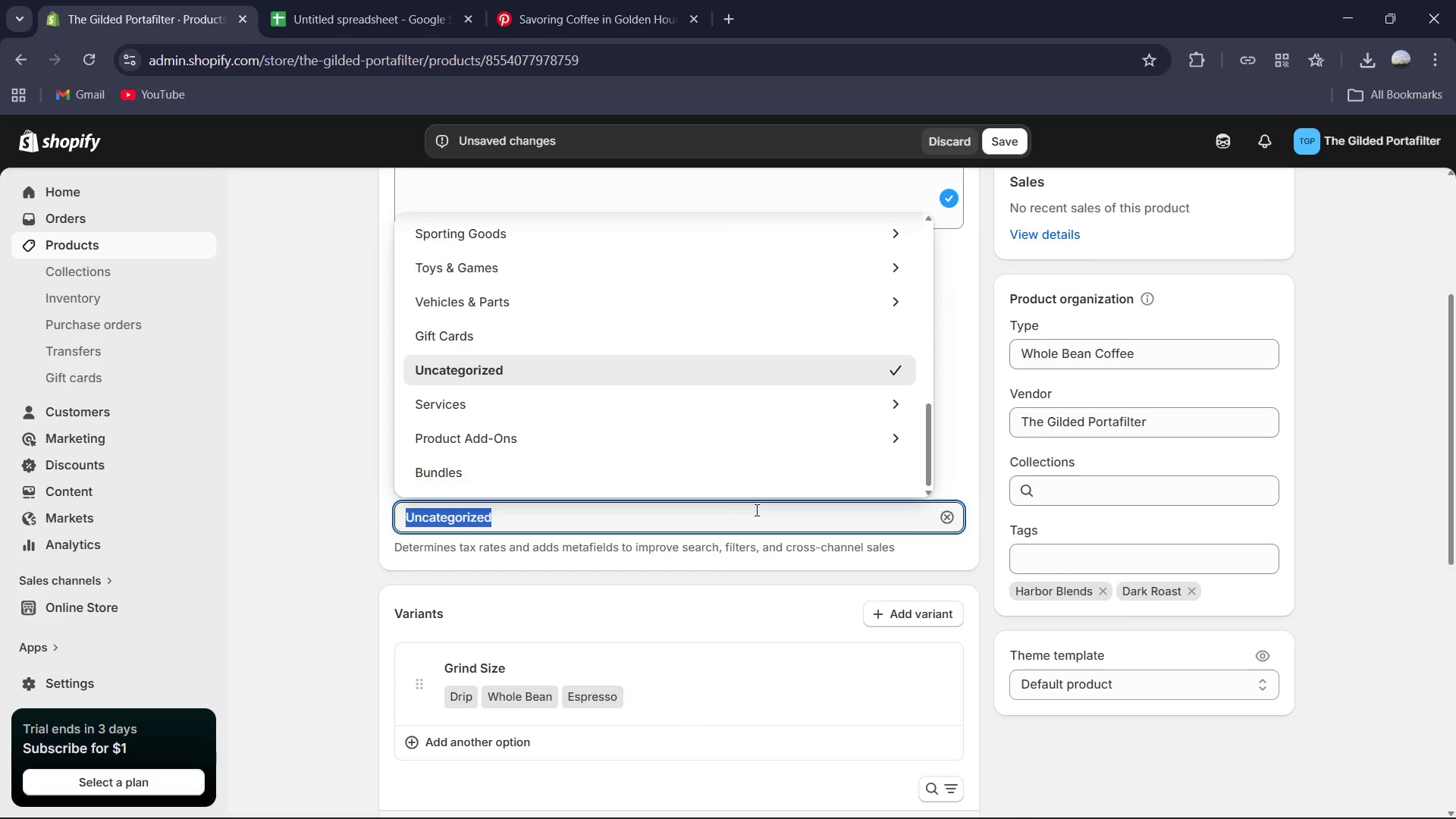 
key(Control+V)
 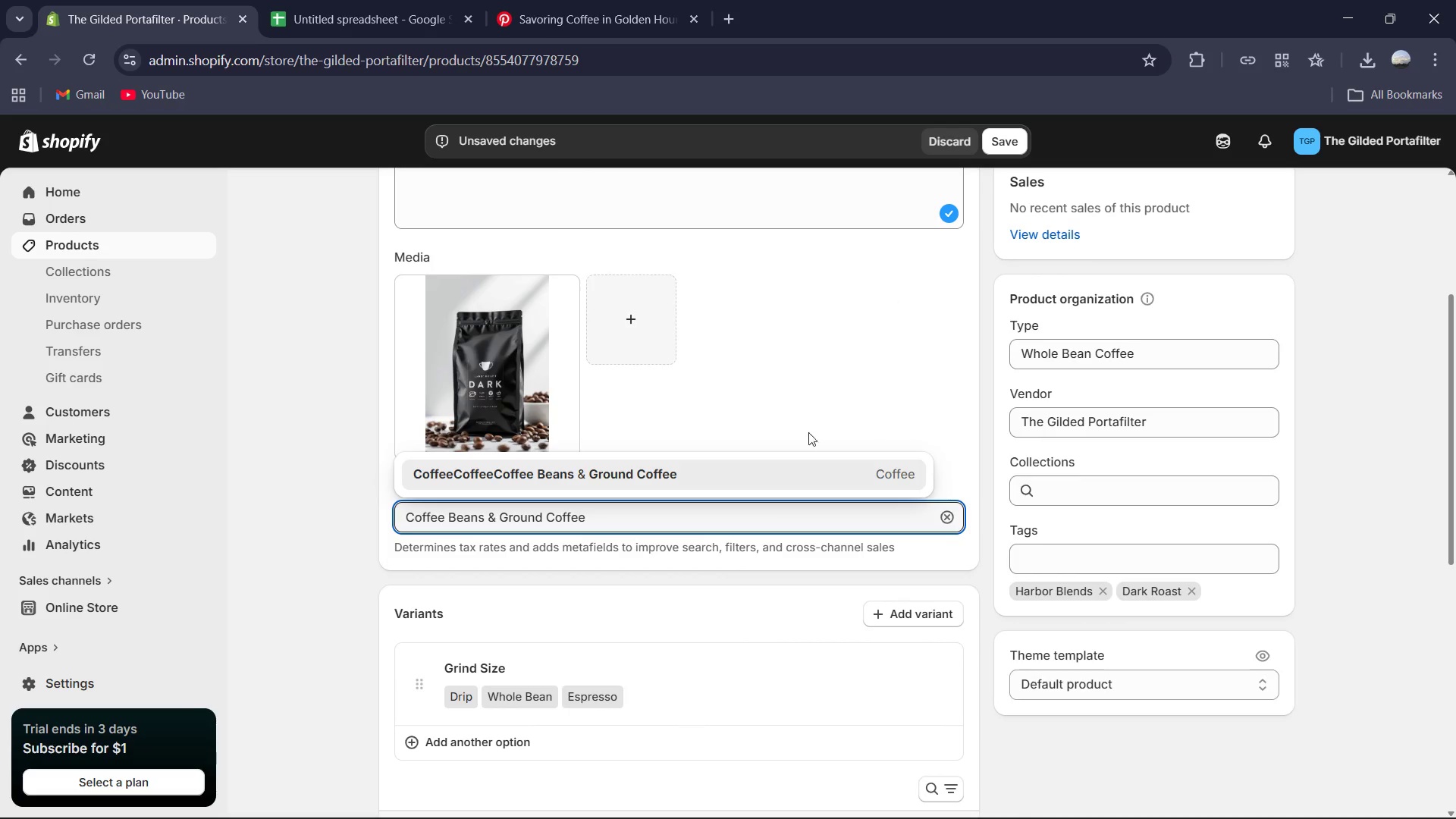 
left_click([779, 483])
 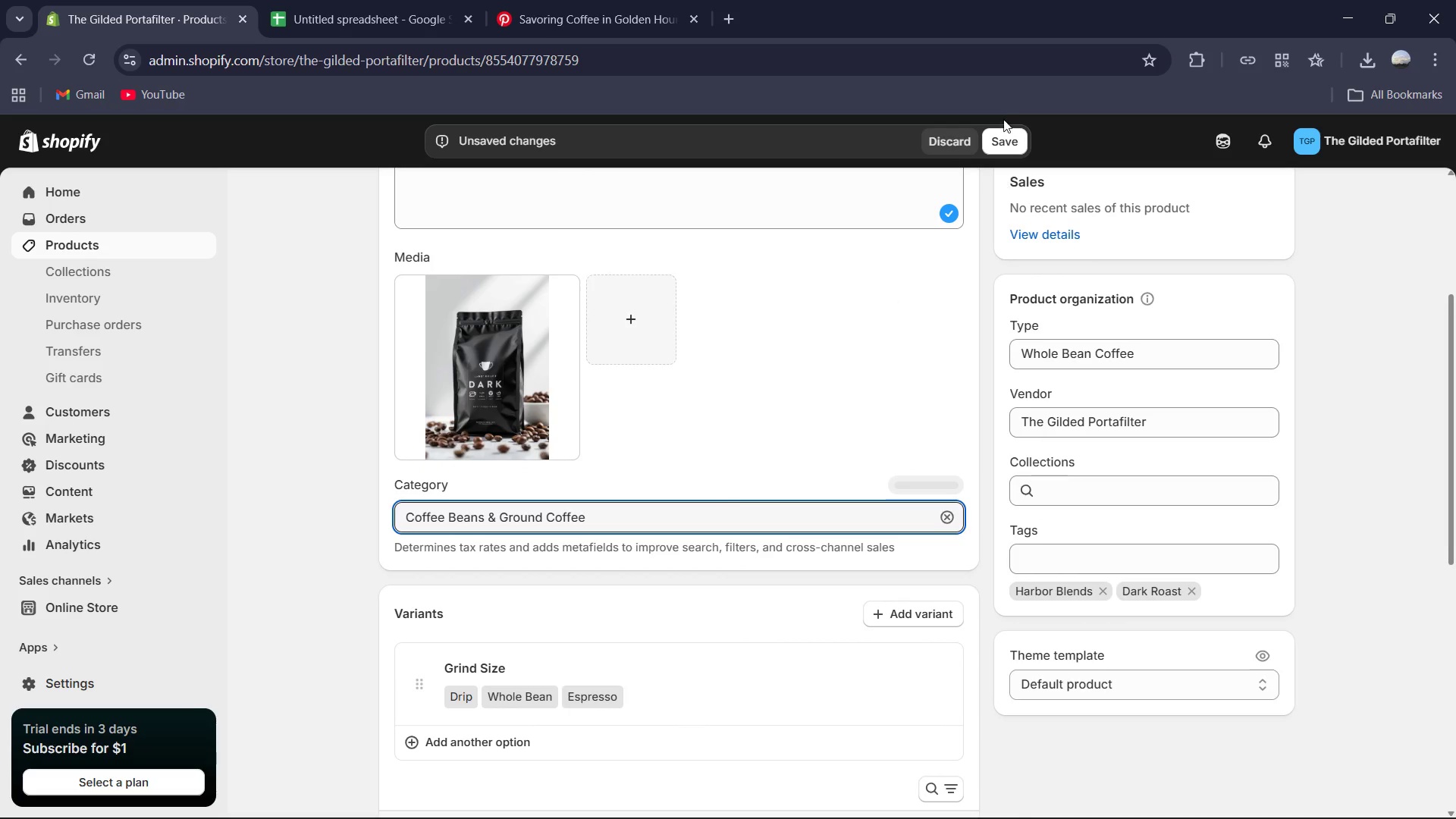 
left_click([1006, 127])
 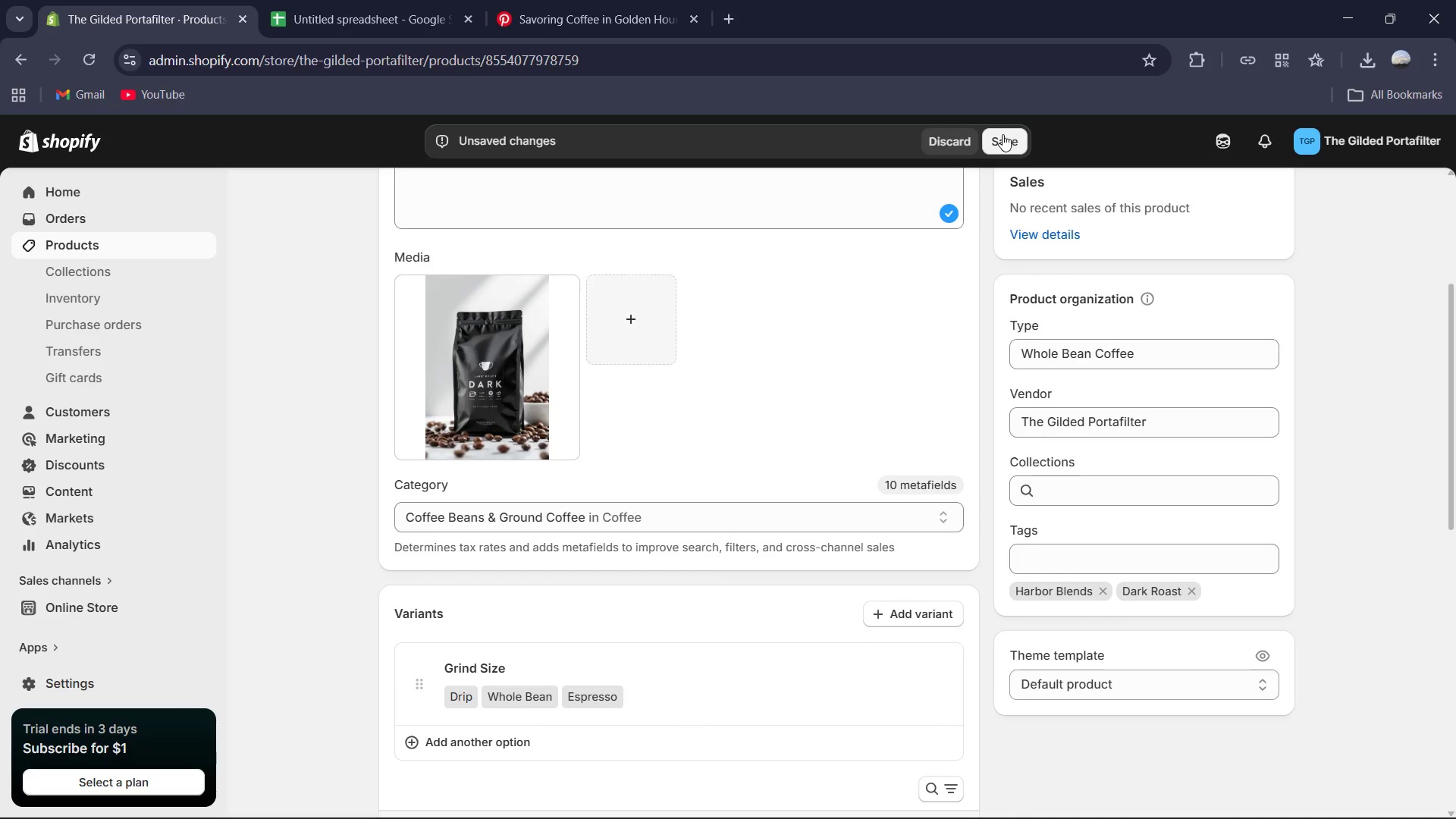 
left_click([1003, 134])
 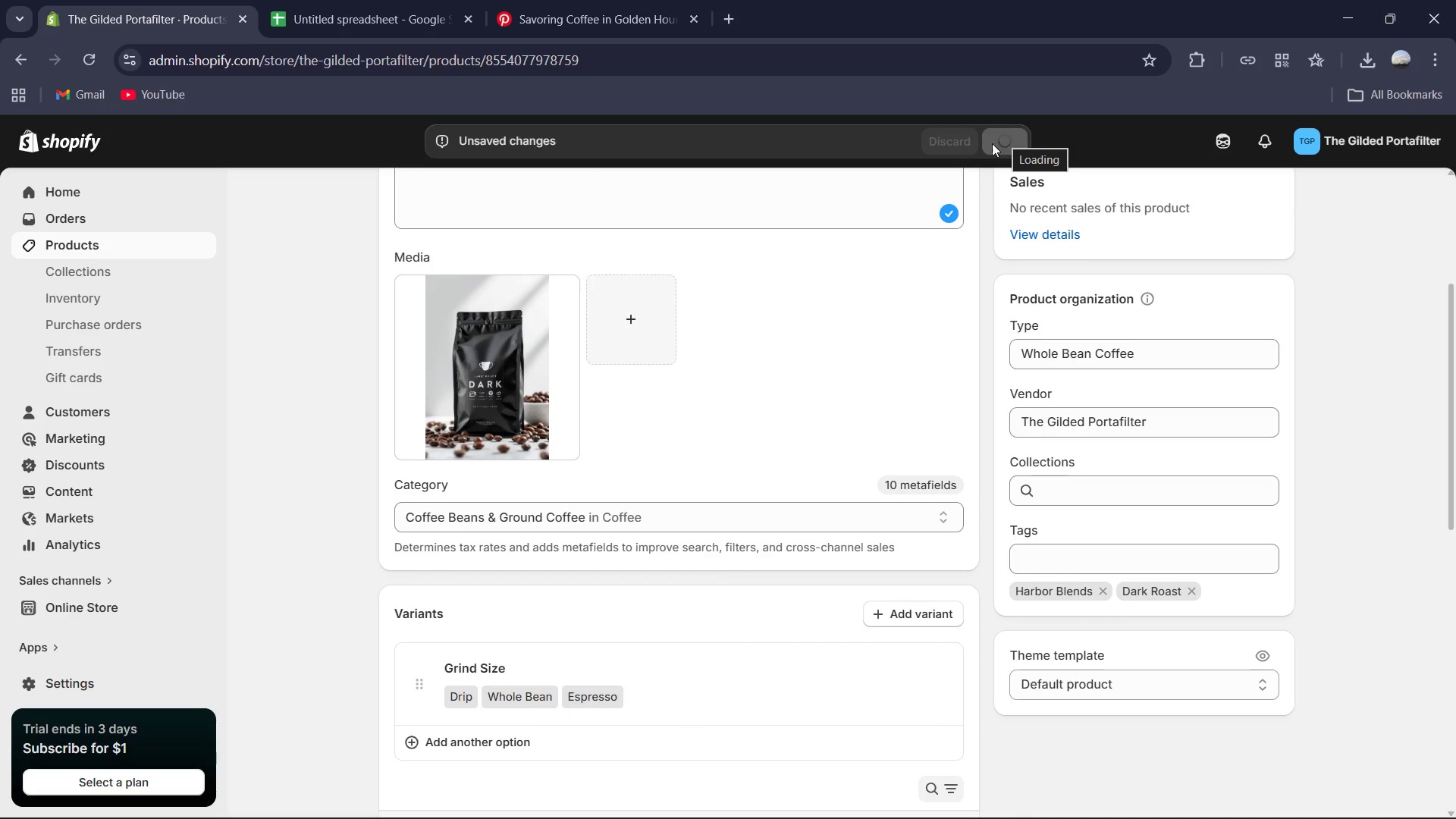 
scroll: coordinate [715, 324], scroll_direction: up, amount: 6.0
 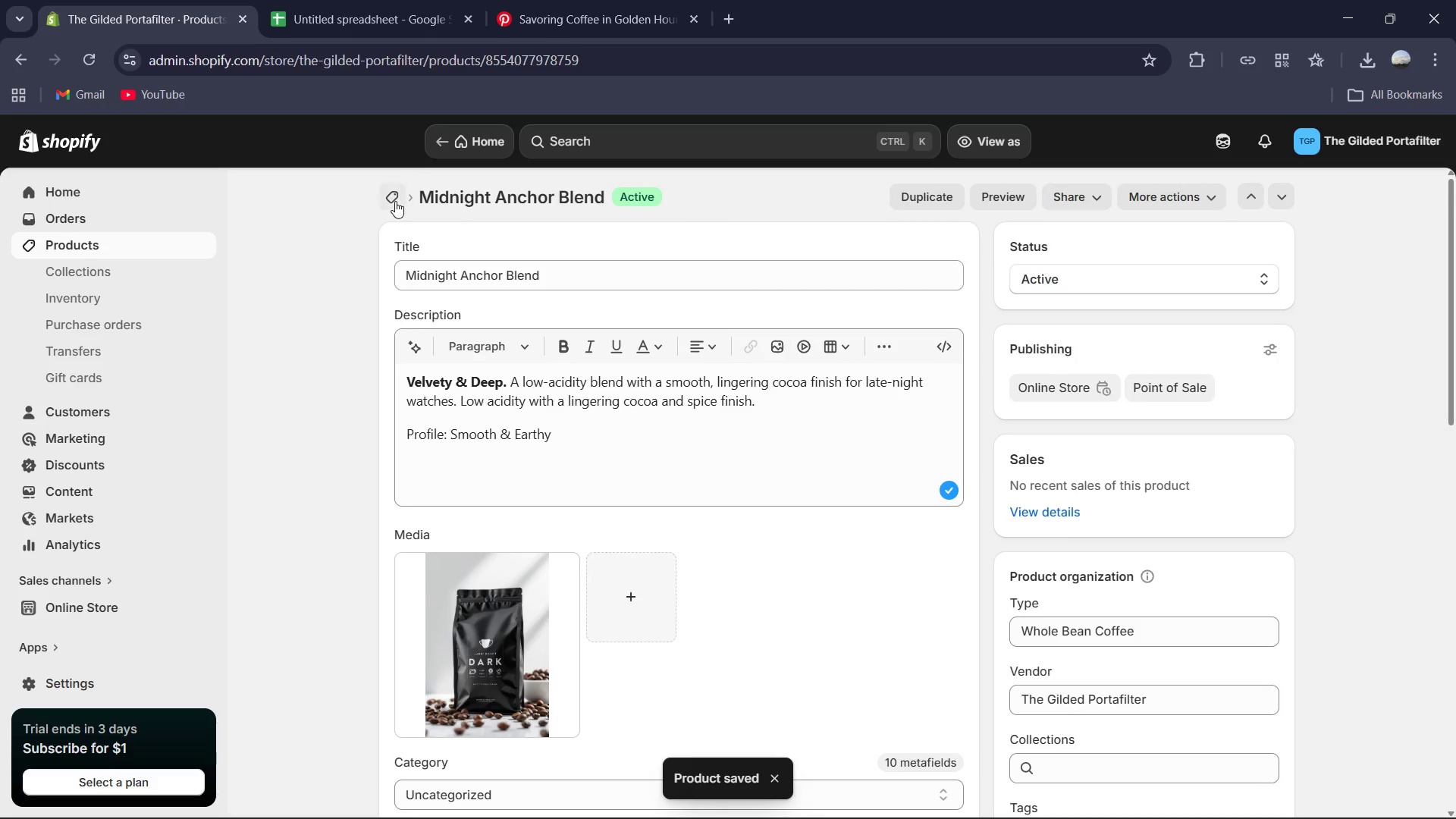 
left_click([395, 201])
 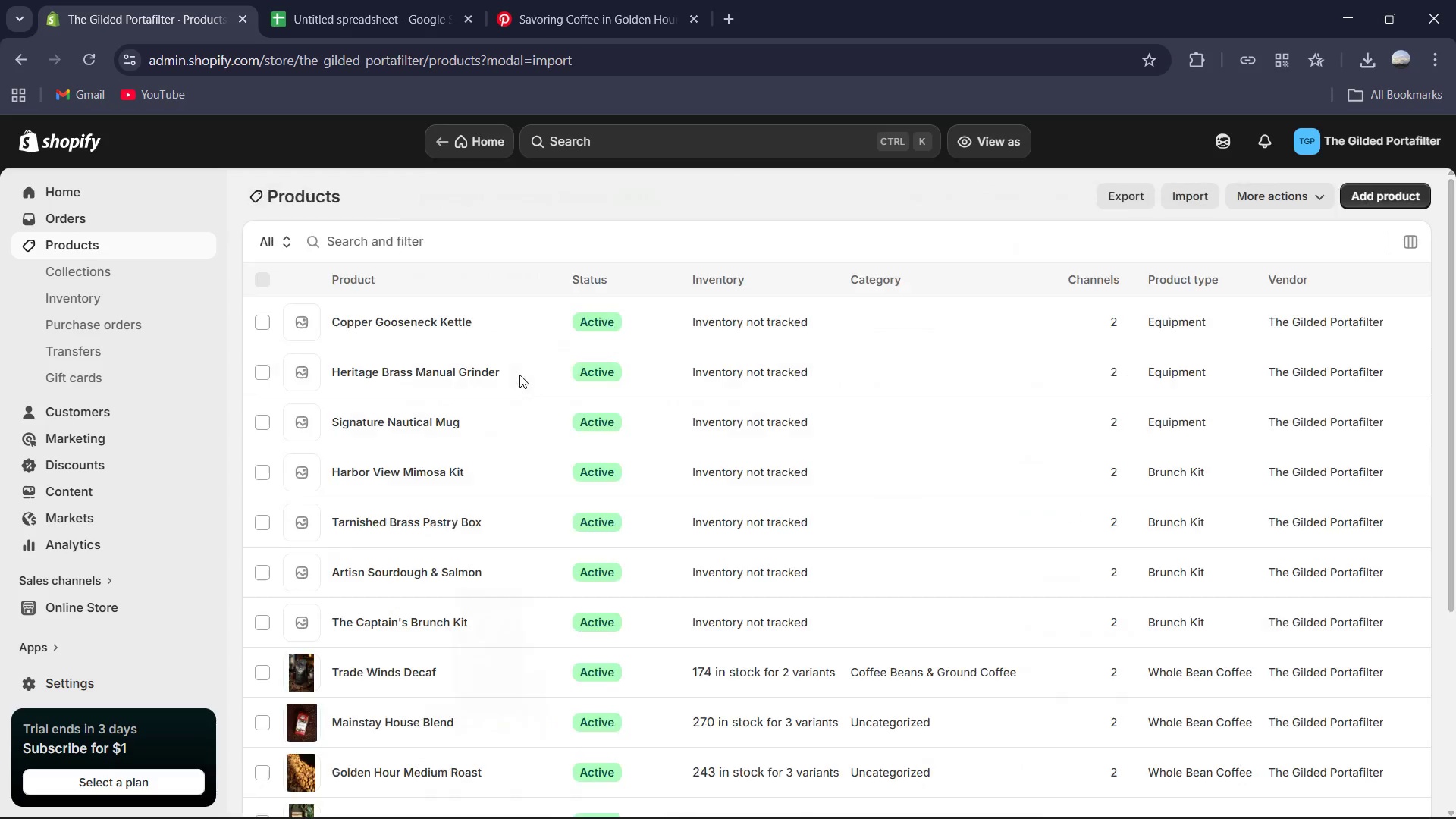 
scroll: coordinate [519, 375], scroll_direction: down, amount: 3.0
 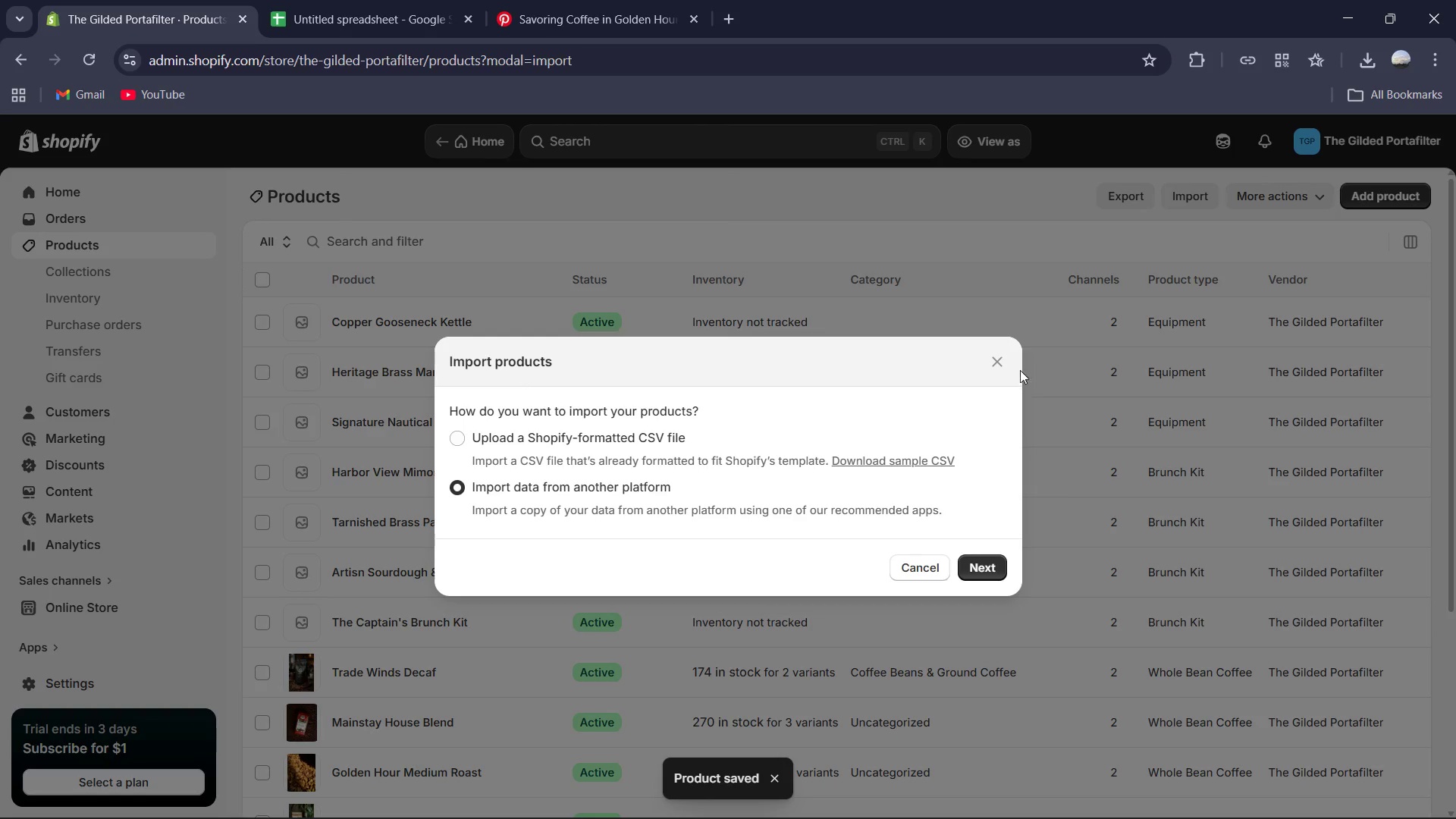 
left_click([1009, 360])
 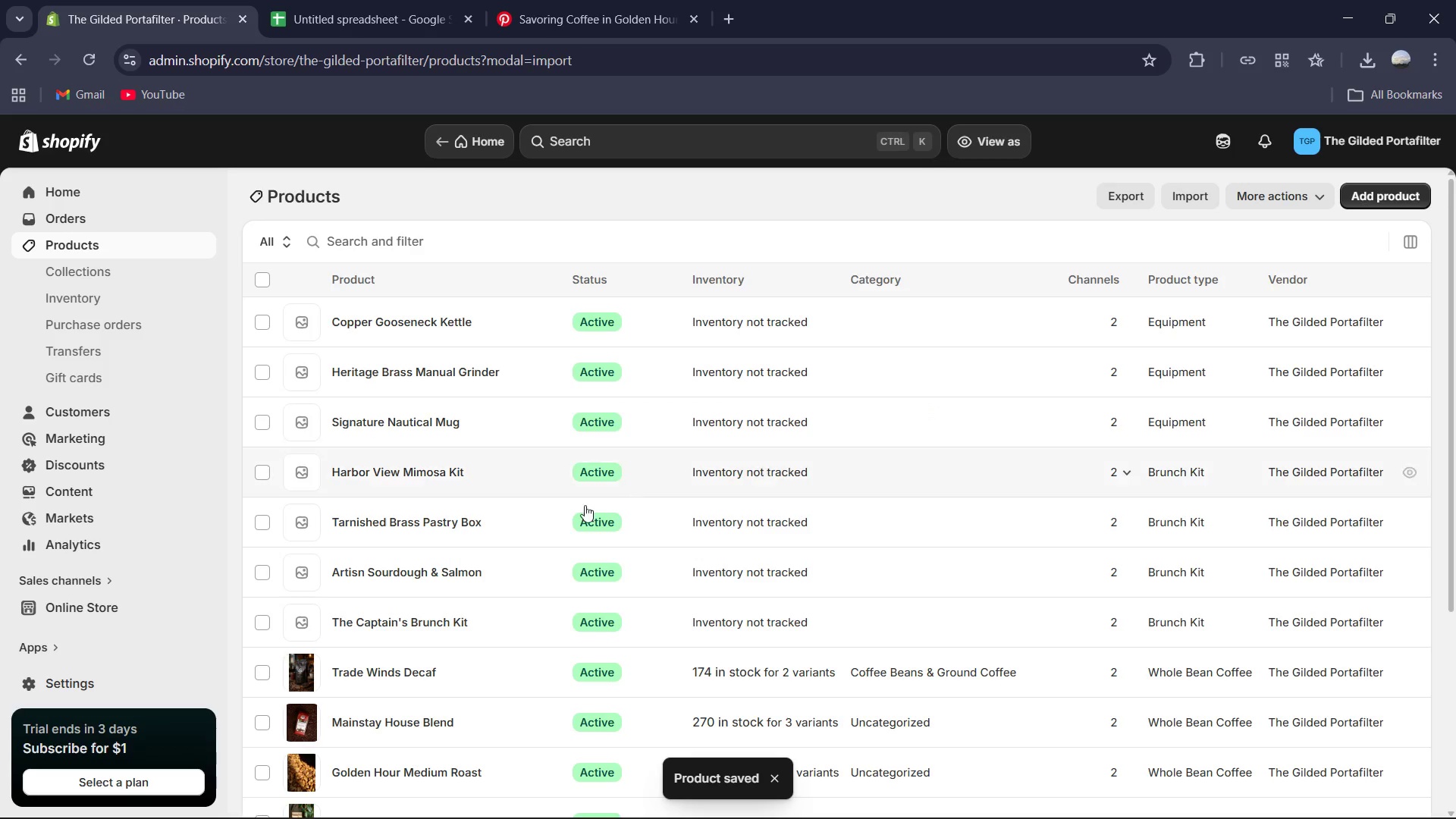 
scroll: coordinate [572, 509], scroll_direction: down, amount: 5.0
 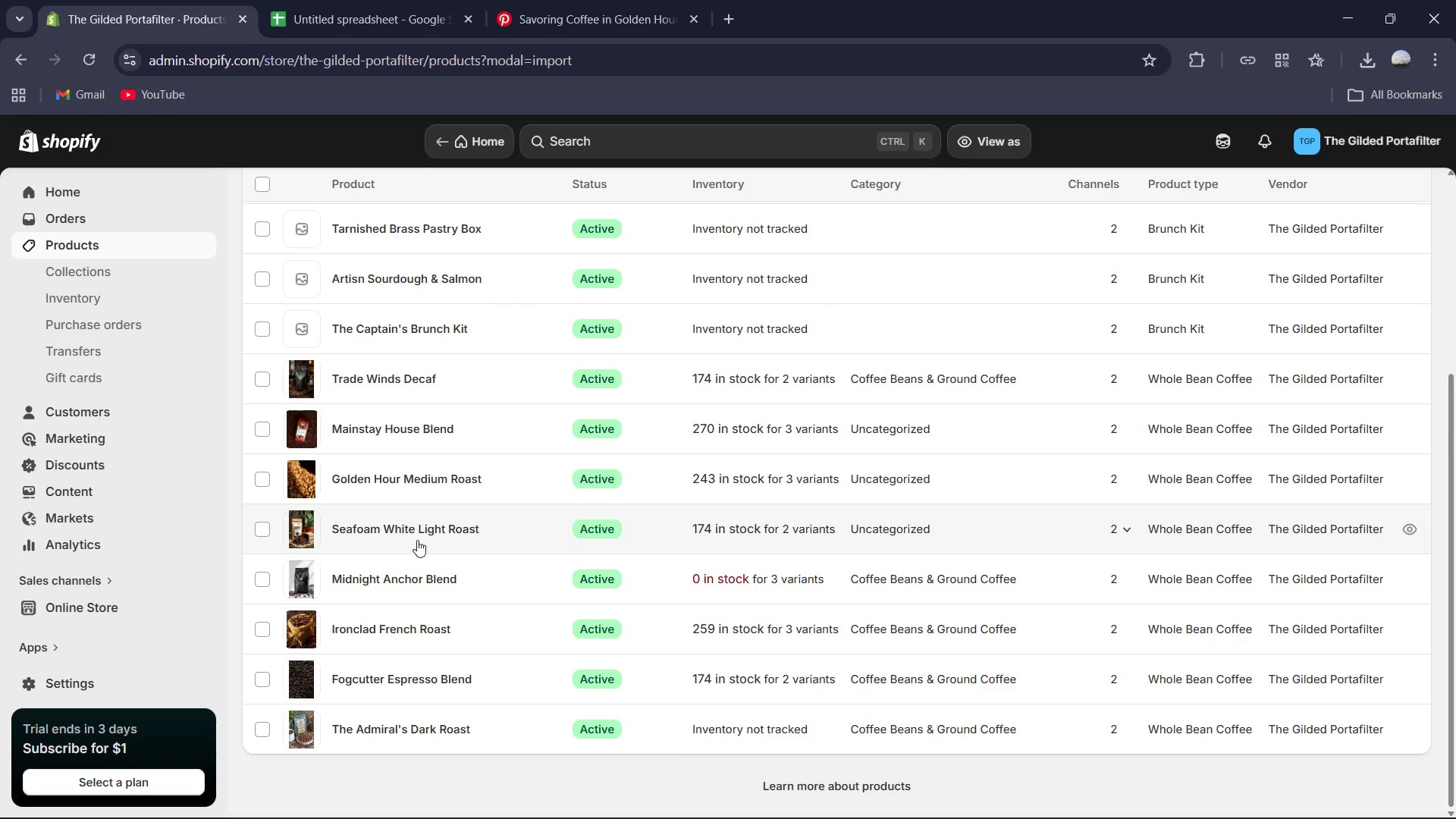 
left_click([419, 528])
 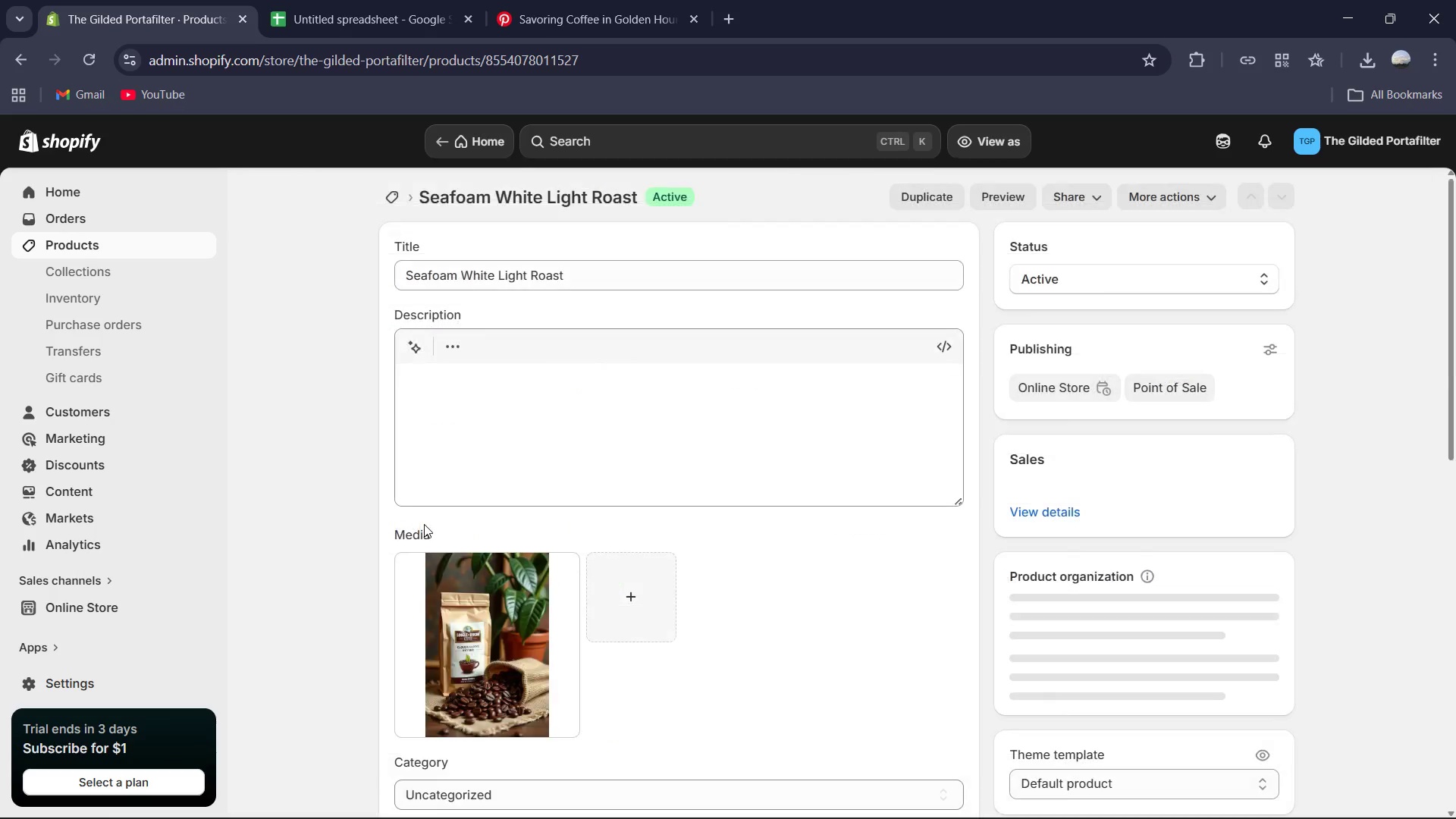 
scroll: coordinate [446, 519], scroll_direction: down, amount: 4.0
 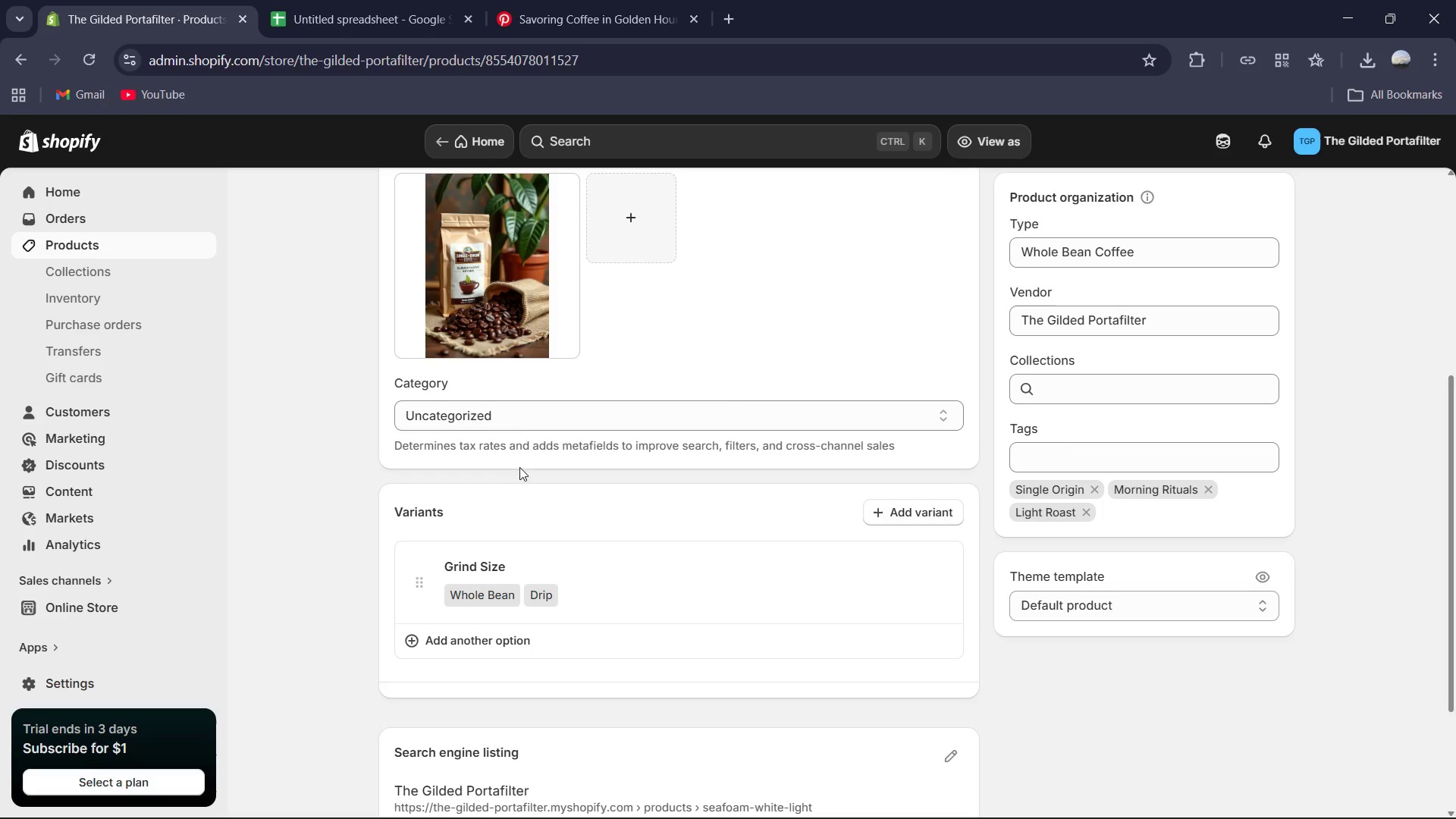 
left_click([516, 416])
 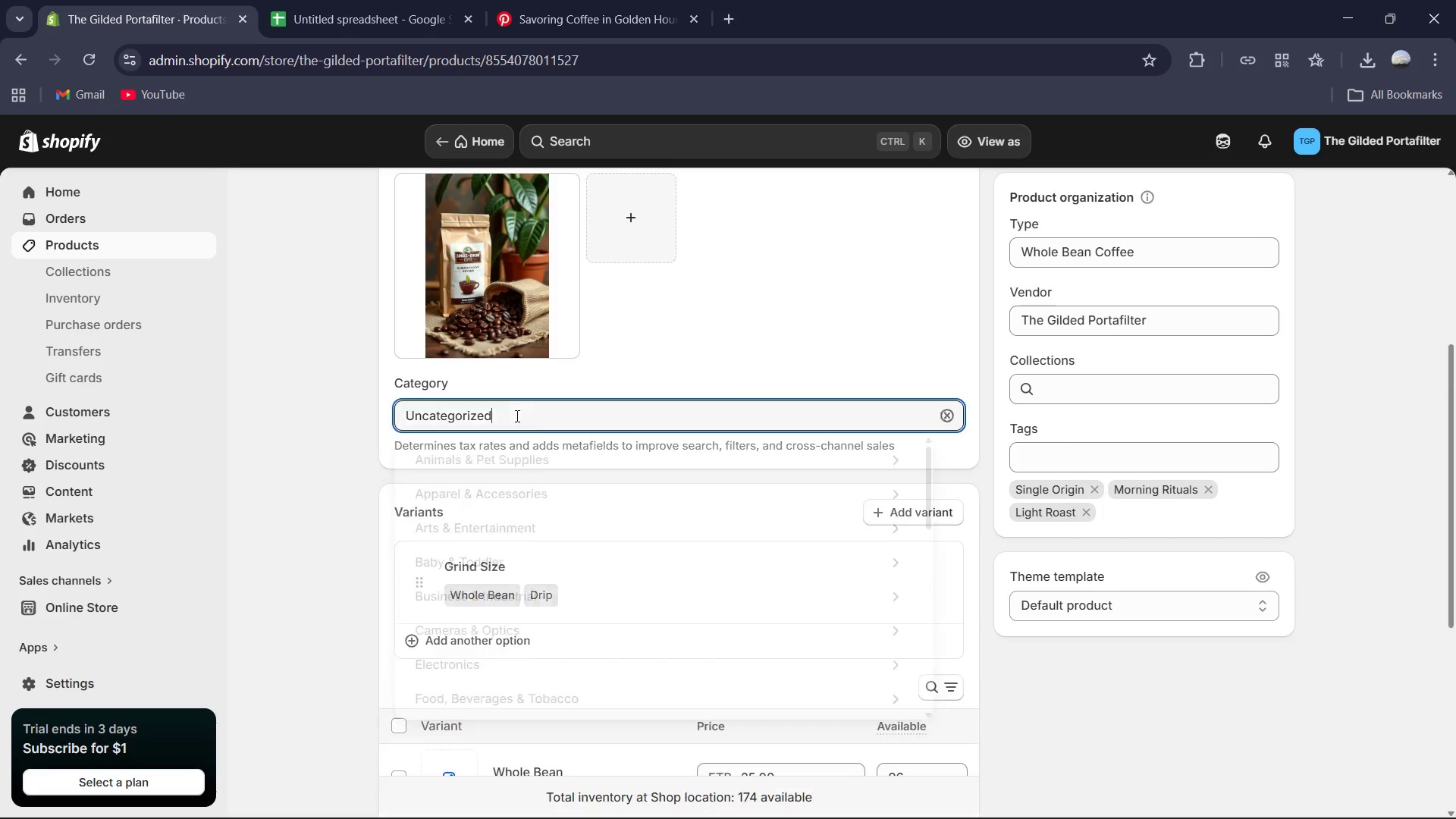 
key(Control+A)
 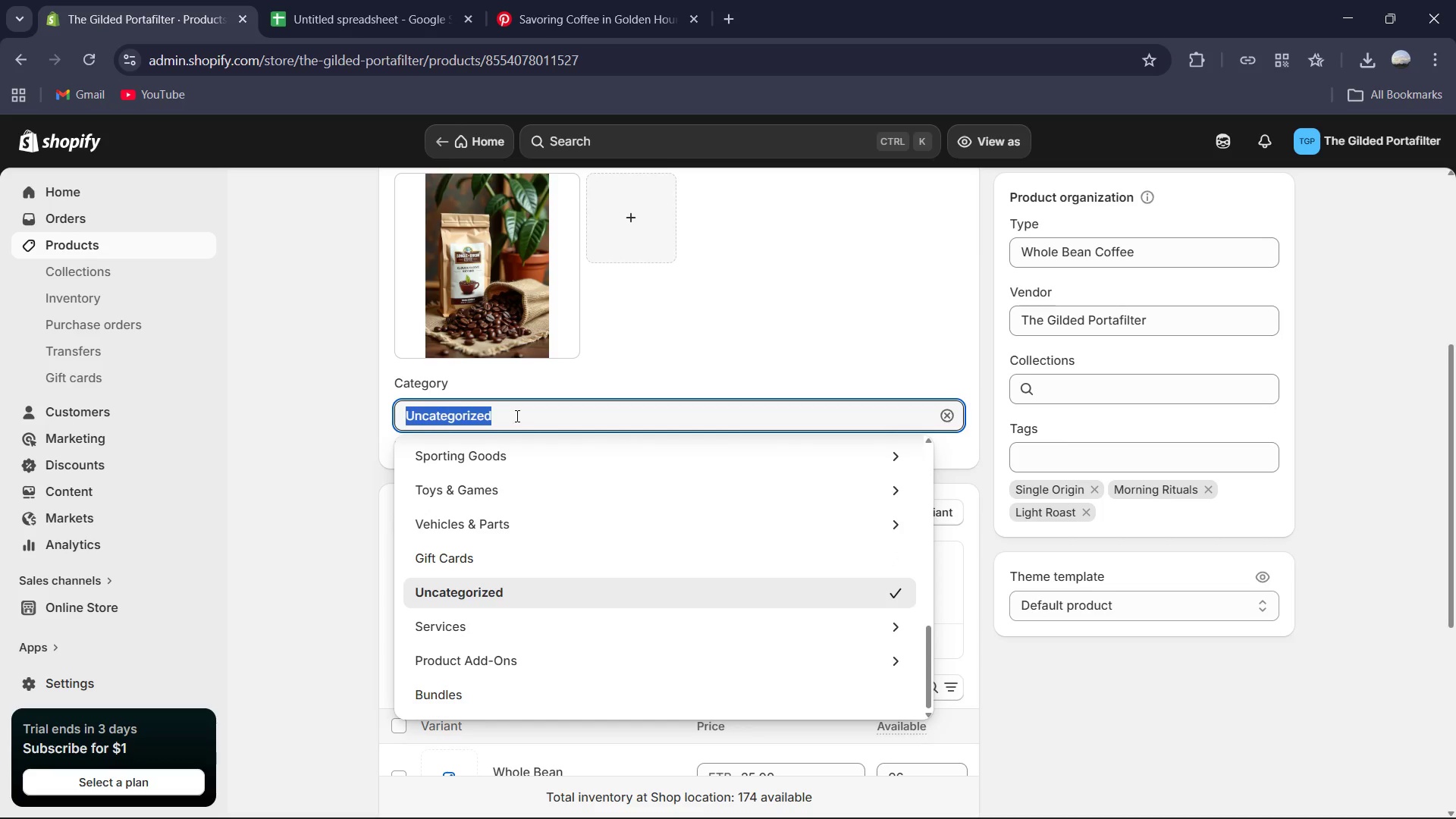 
key(Control+V)
 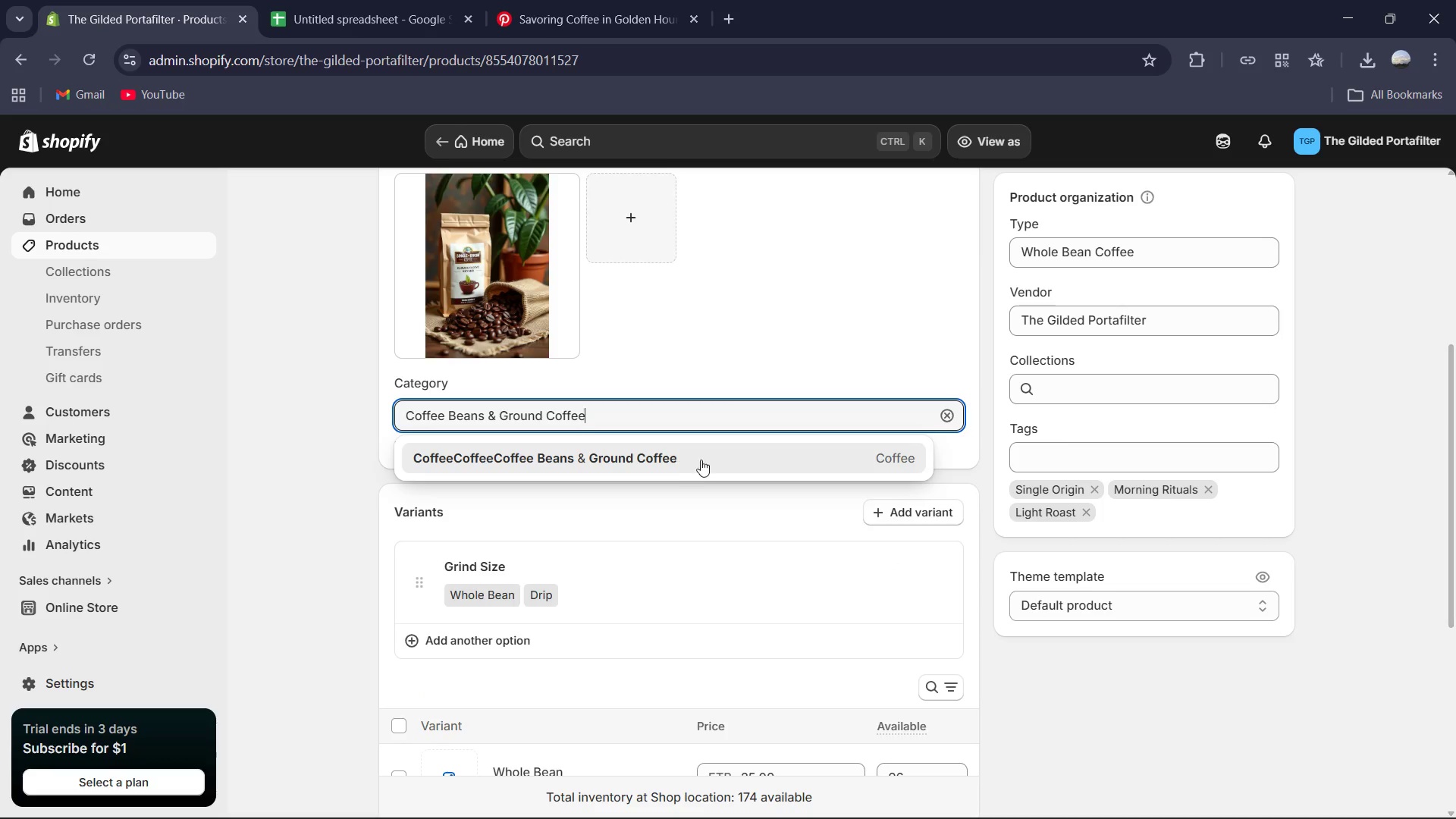 
left_click([707, 466])
 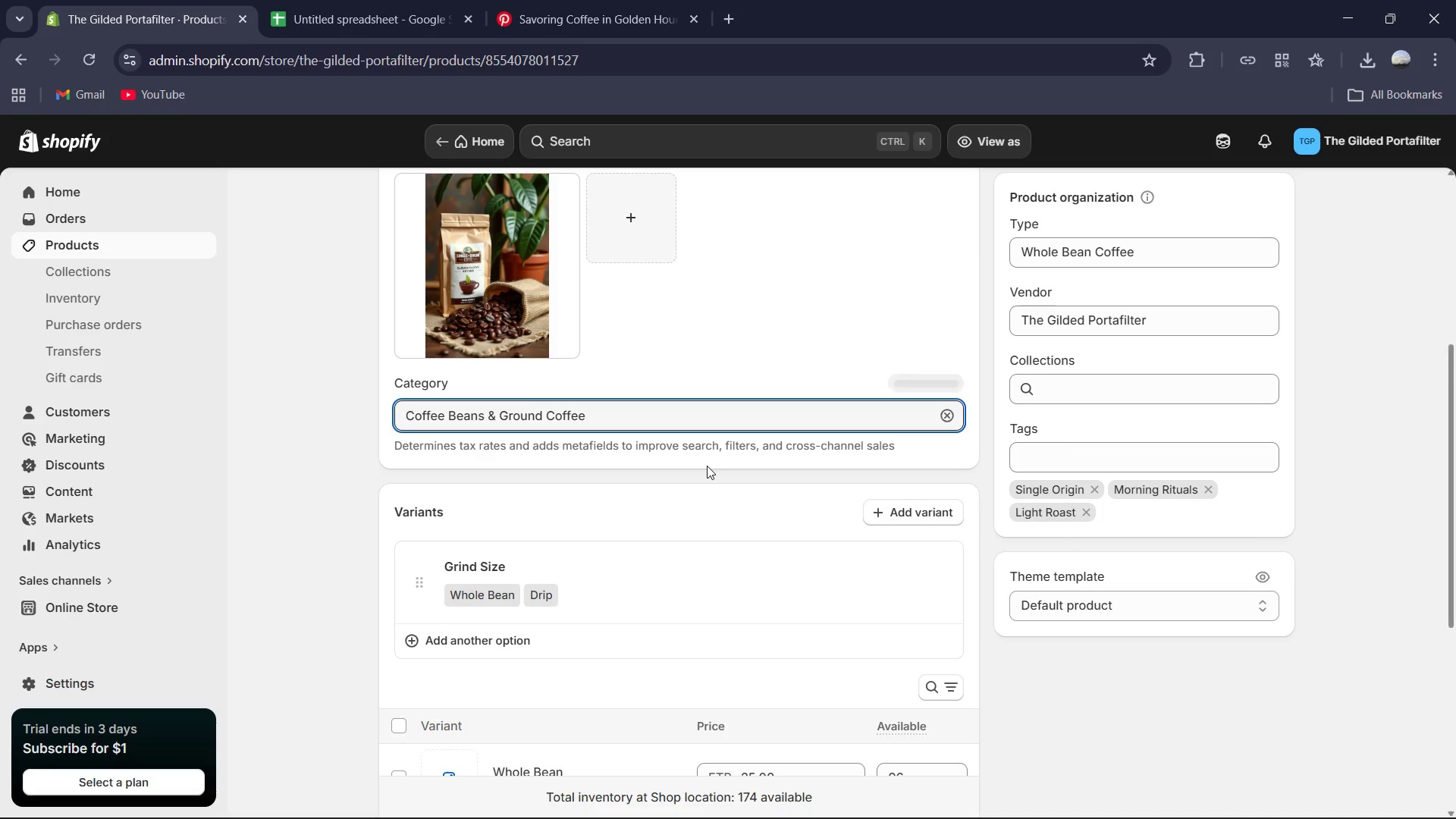 
scroll: coordinate [707, 466], scroll_direction: up, amount: 1.0
 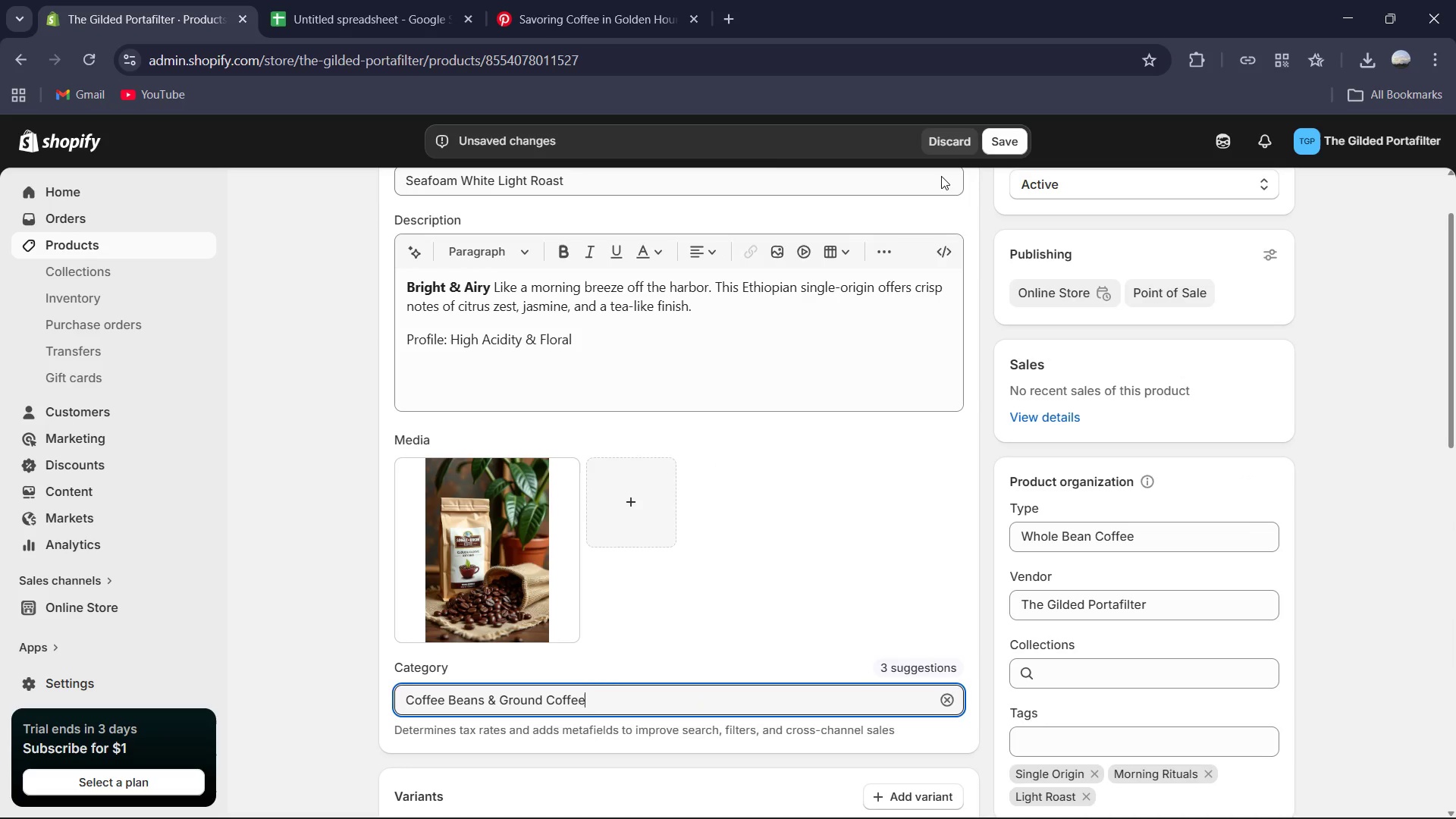 
wait(5.69)
 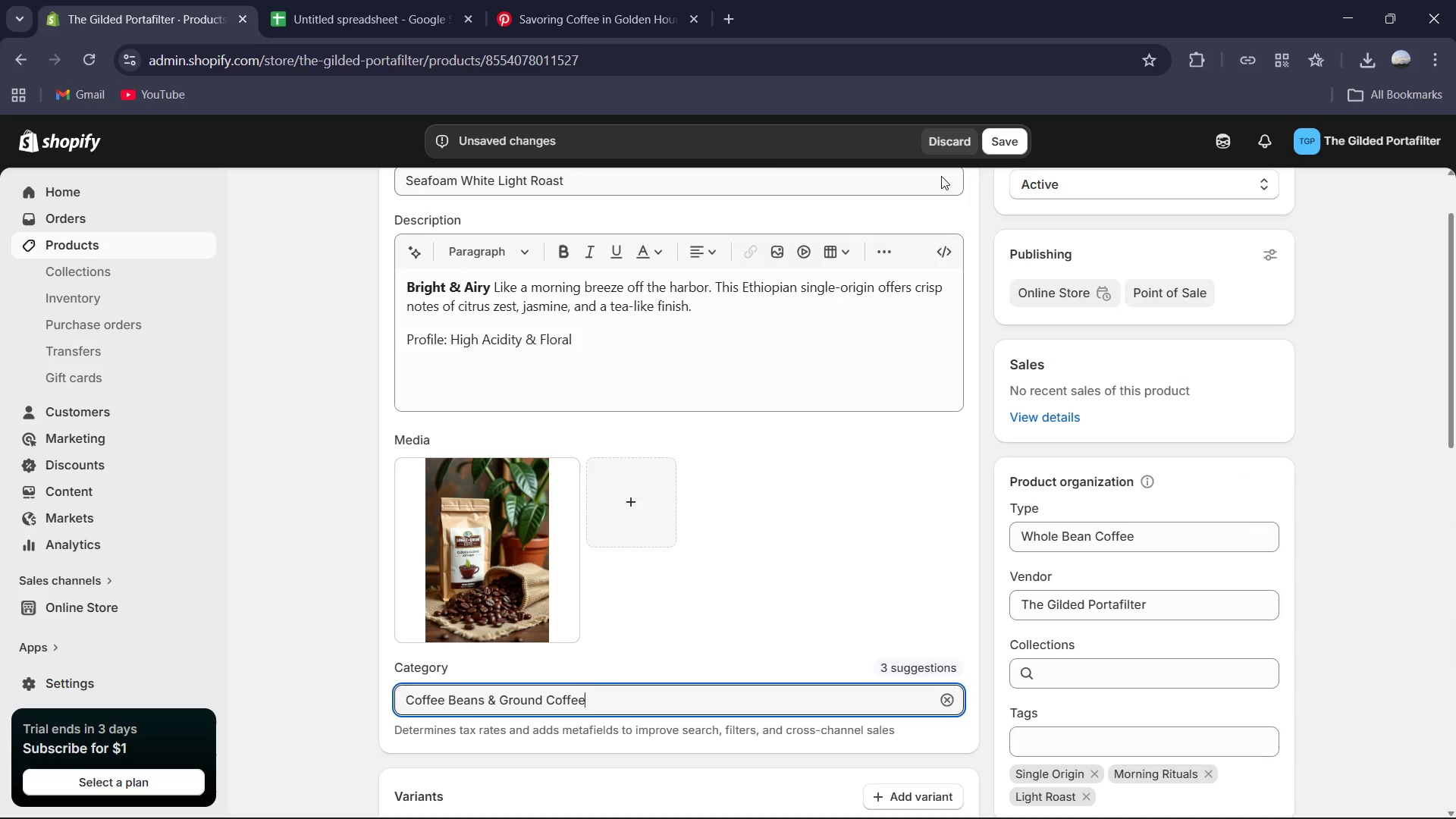 
scroll: coordinate [654, 394], scroll_direction: up, amount: 3.0
 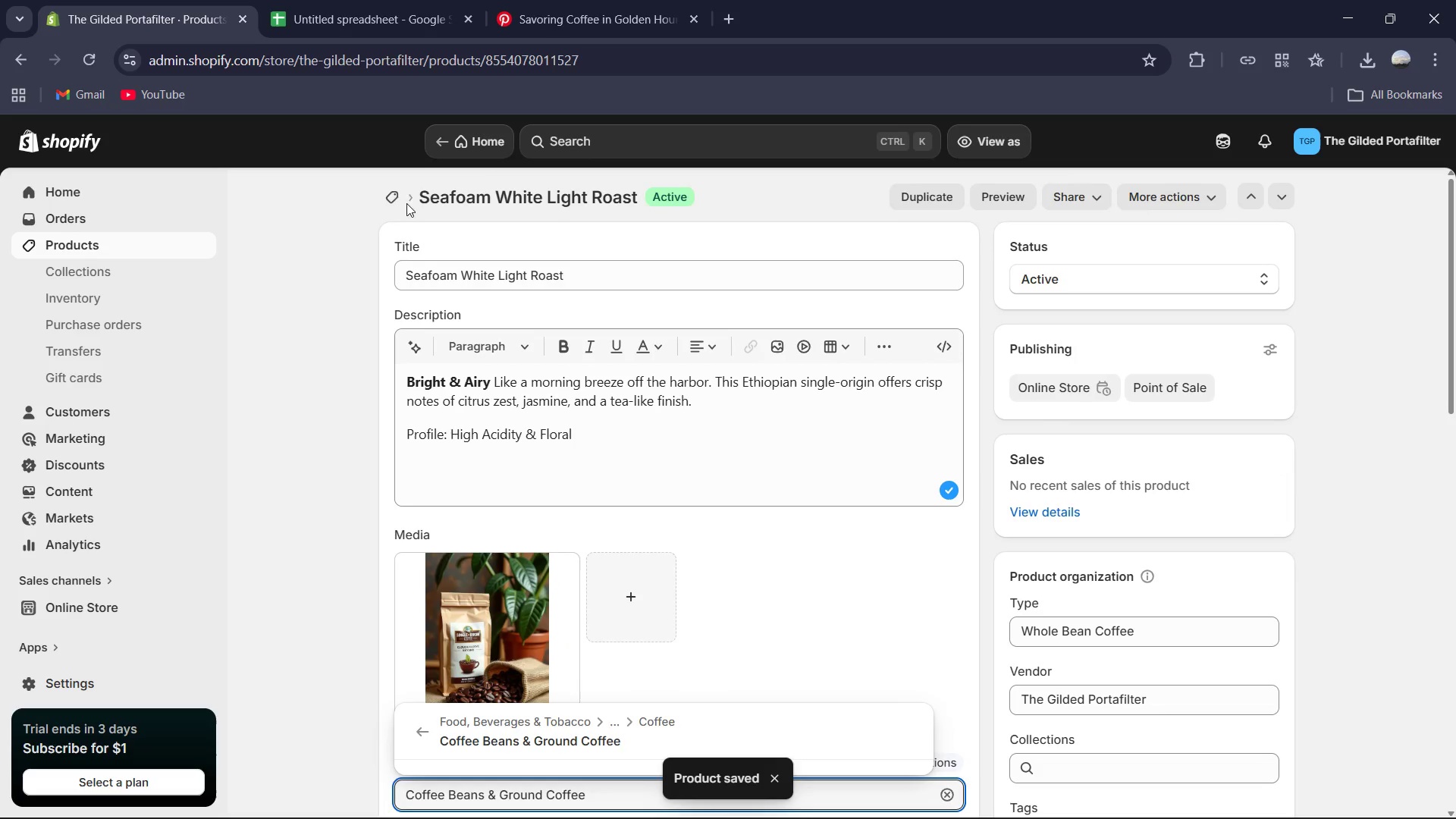 
left_click([391, 202])
 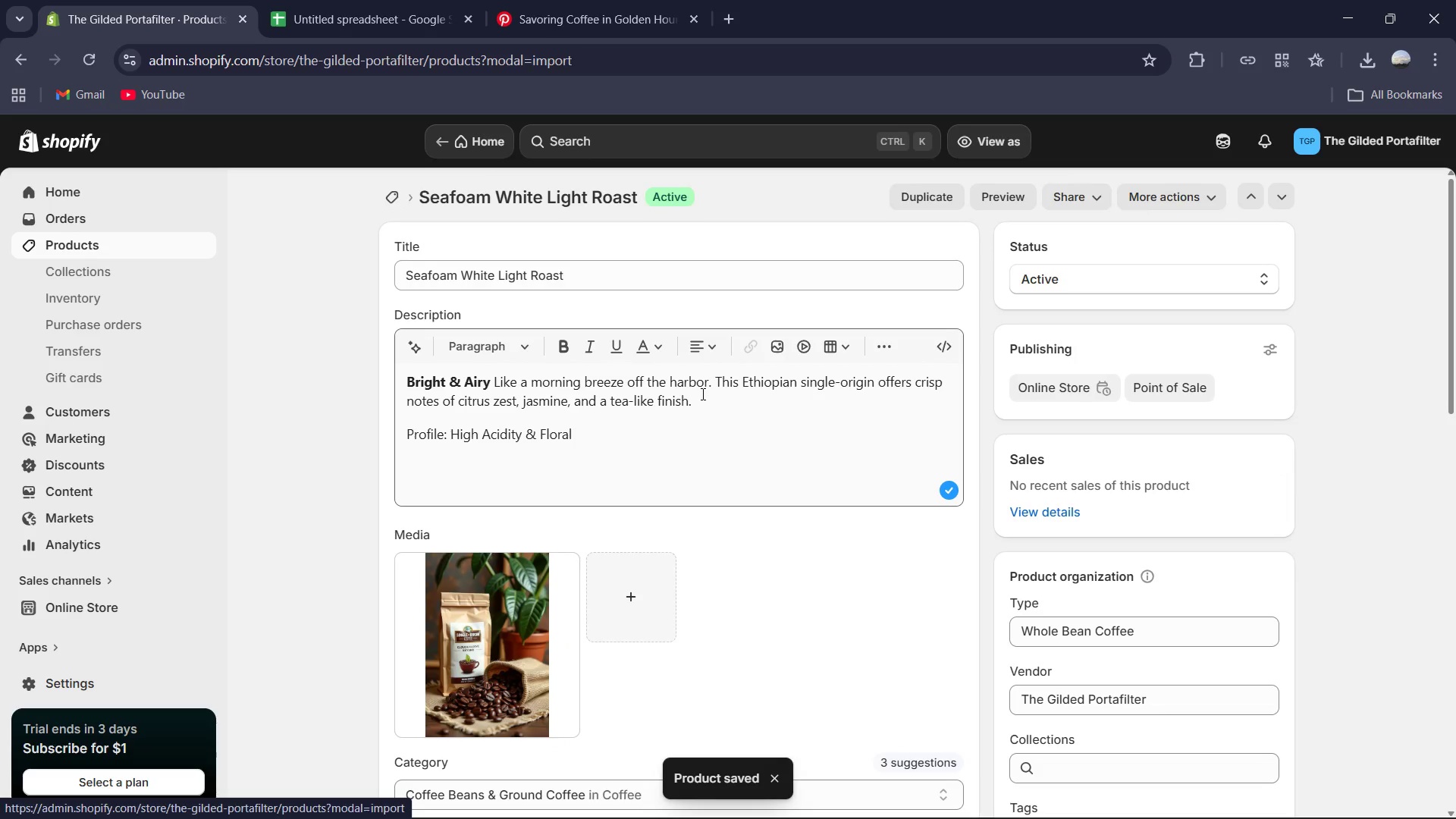 
scroll: coordinate [701, 394], scroll_direction: down, amount: 5.0
 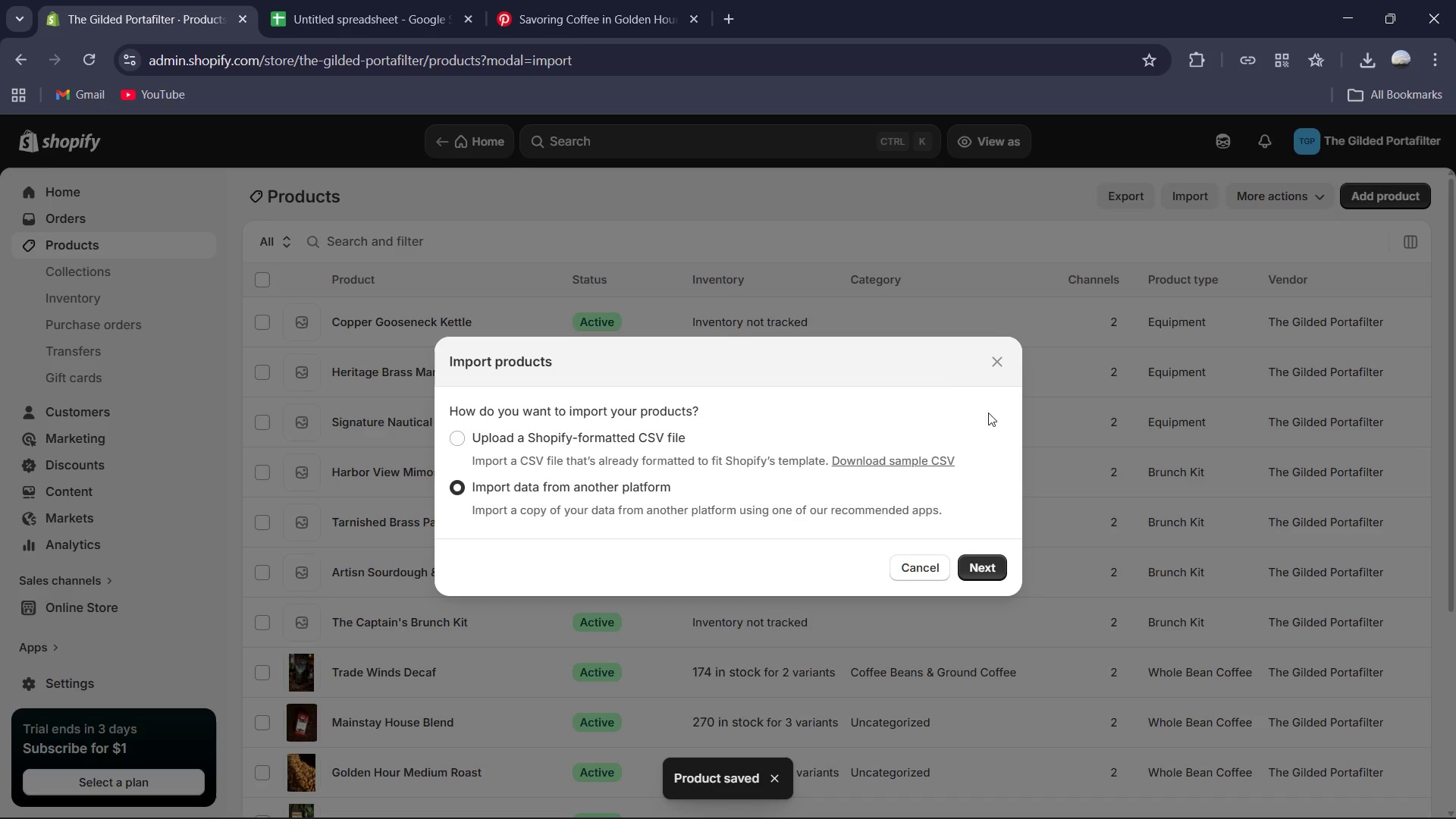 
left_click([996, 356])
 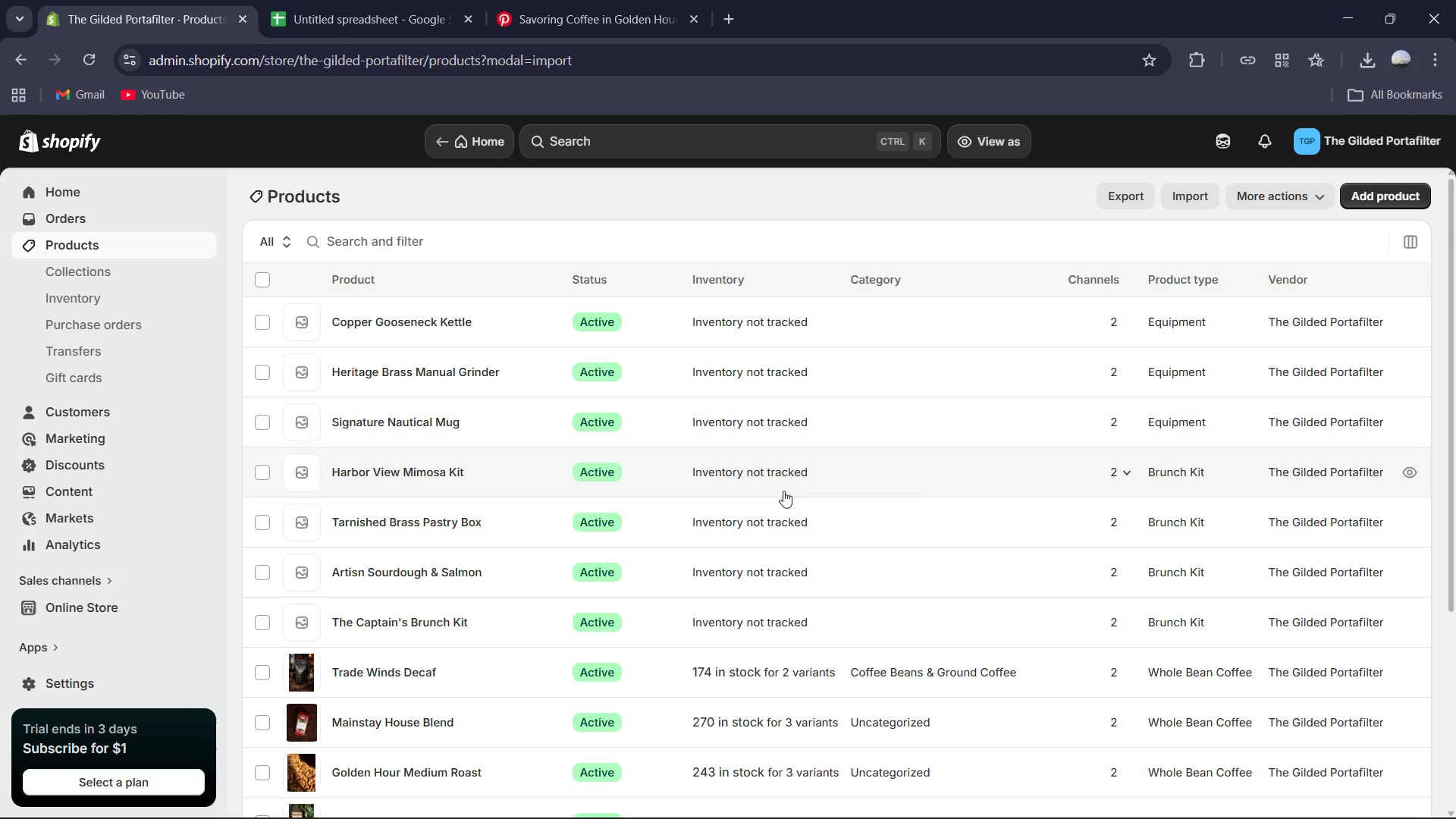 
scroll: coordinate [759, 501], scroll_direction: down, amount: 2.0
 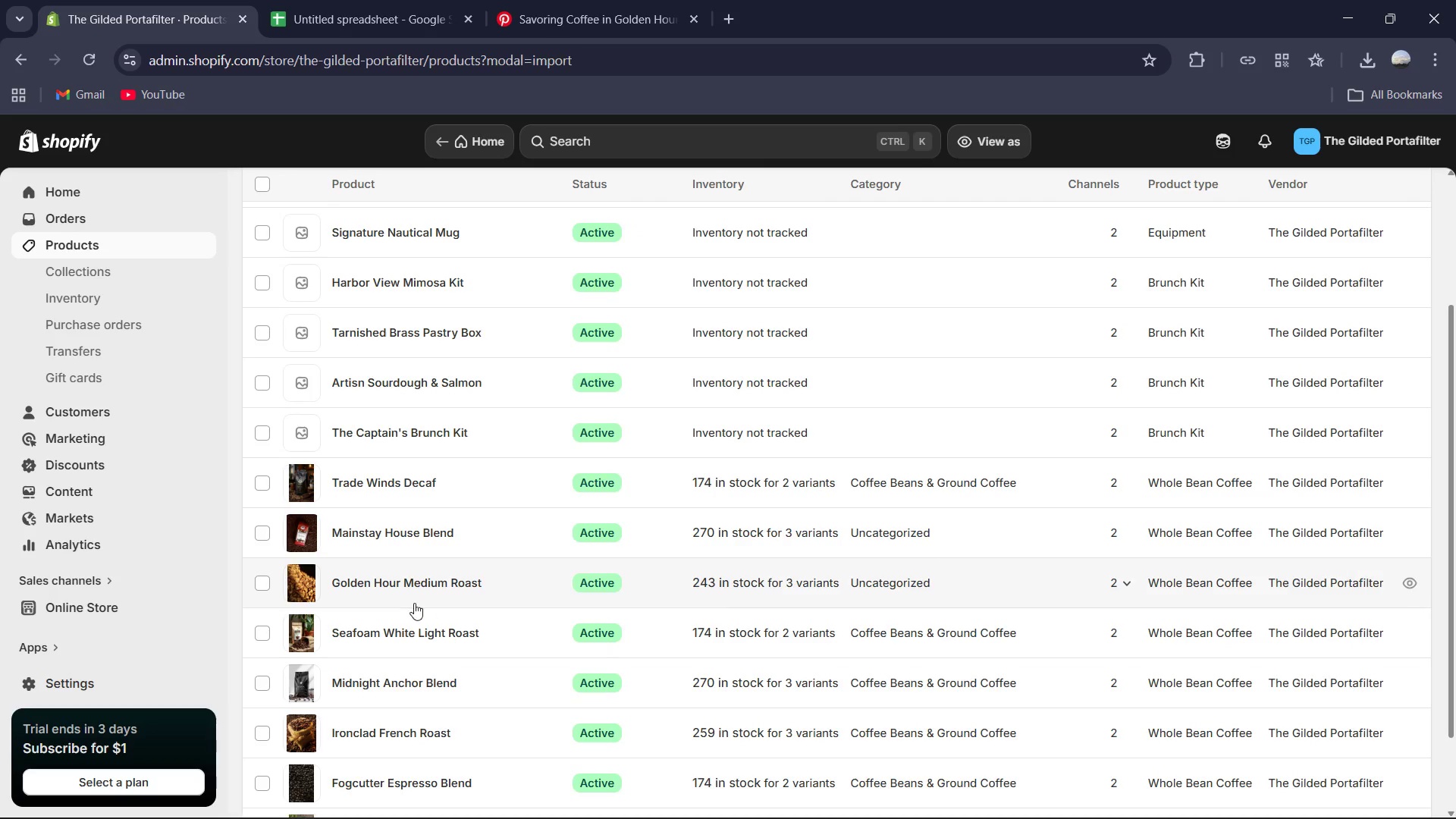 
left_click([407, 576])
 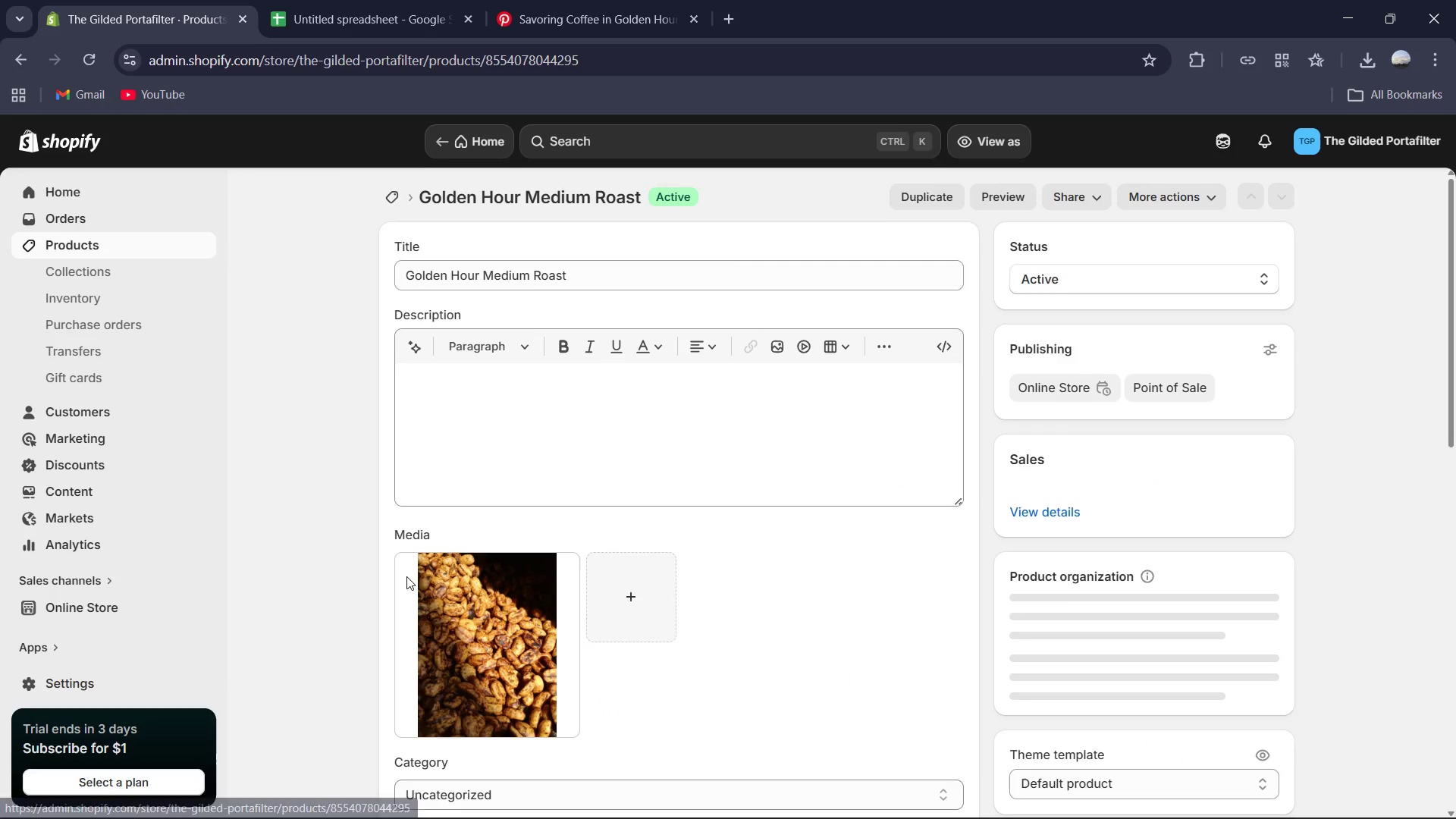 
scroll: coordinate [473, 570], scroll_direction: down, amount: 5.0
 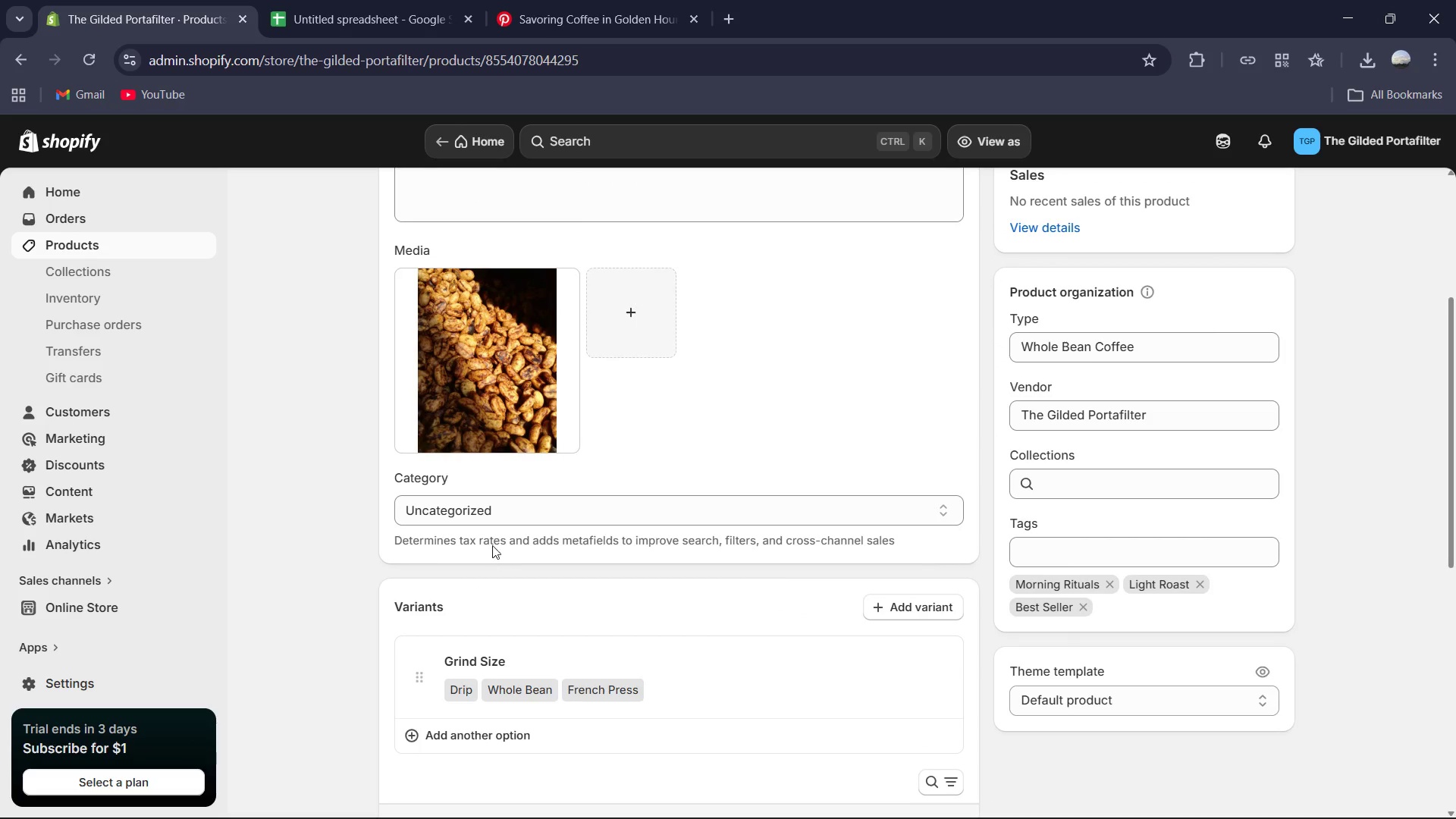 
left_click([509, 513])
 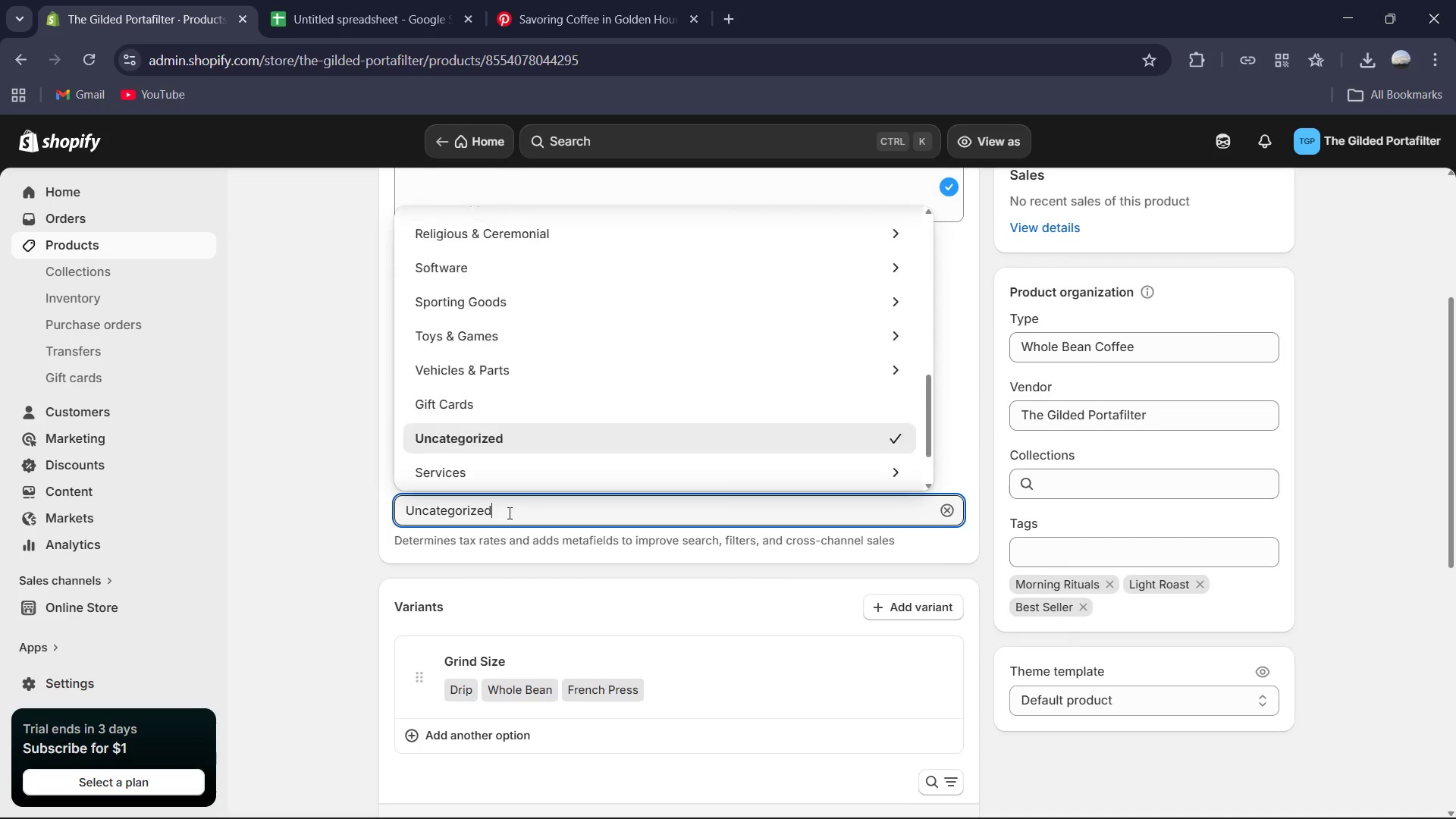 
key(Control+A)
 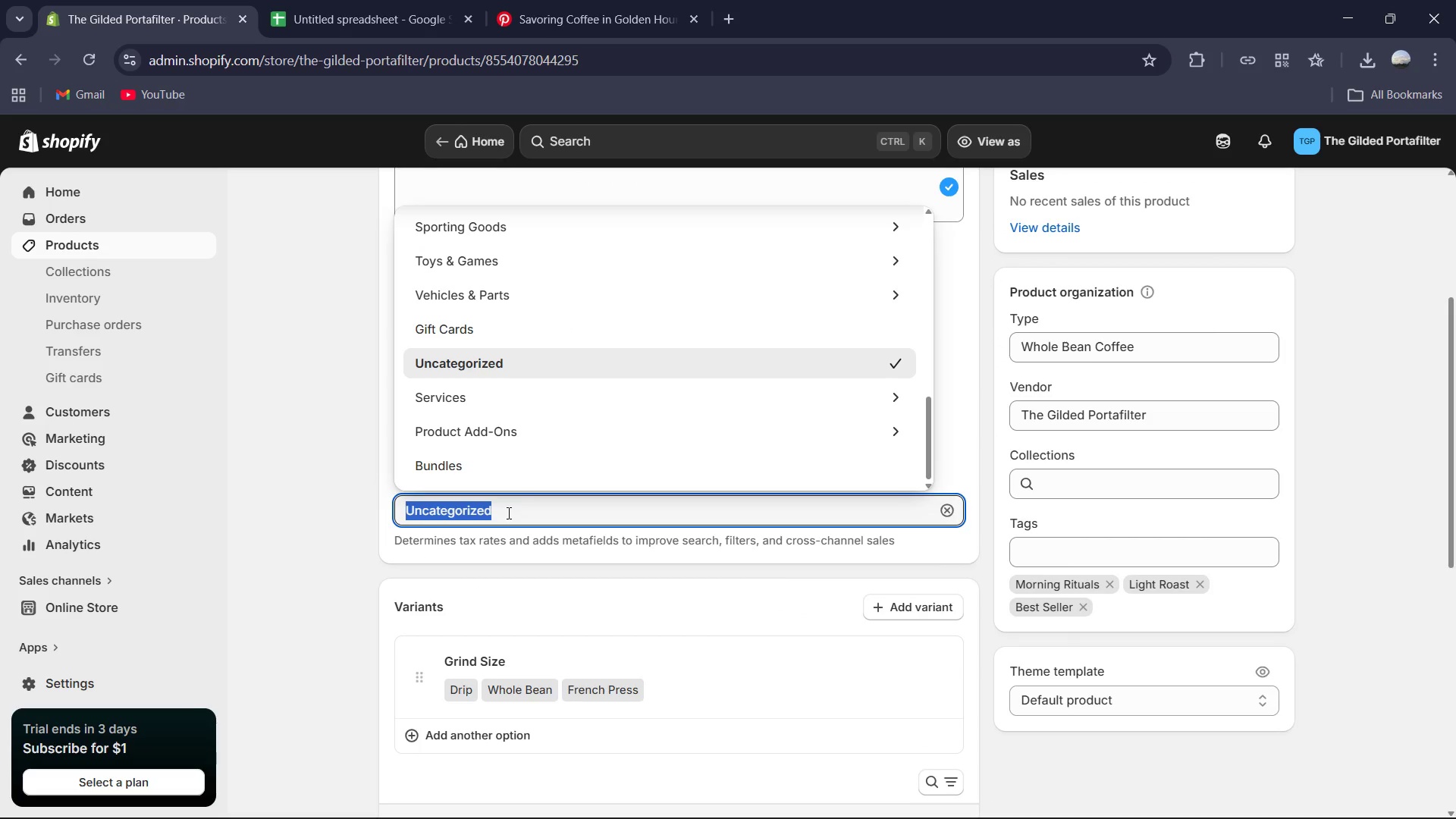 
key(Control+V)
 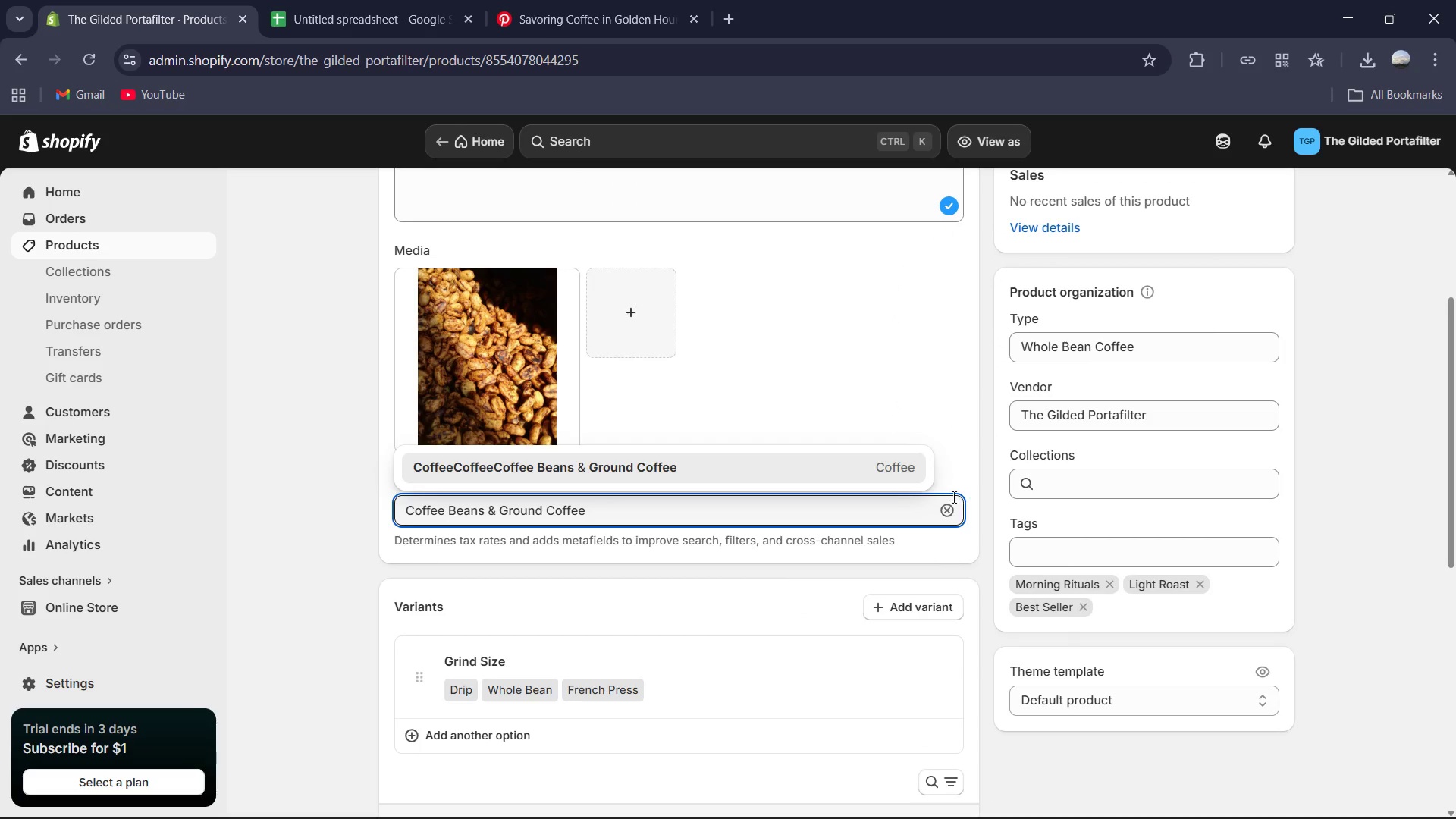 
left_click([821, 459])
 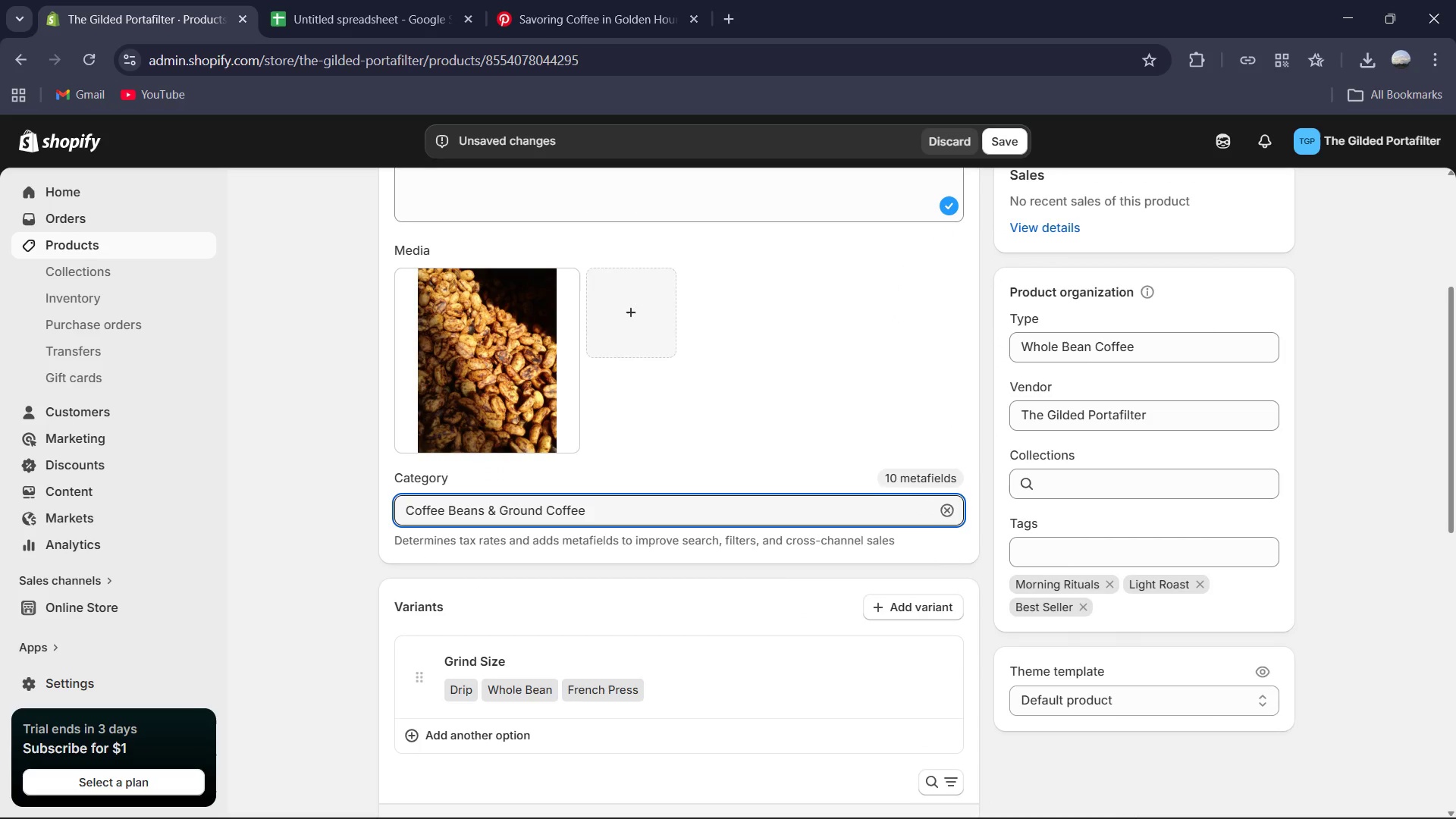 
key(Meta+MetaLeft)
 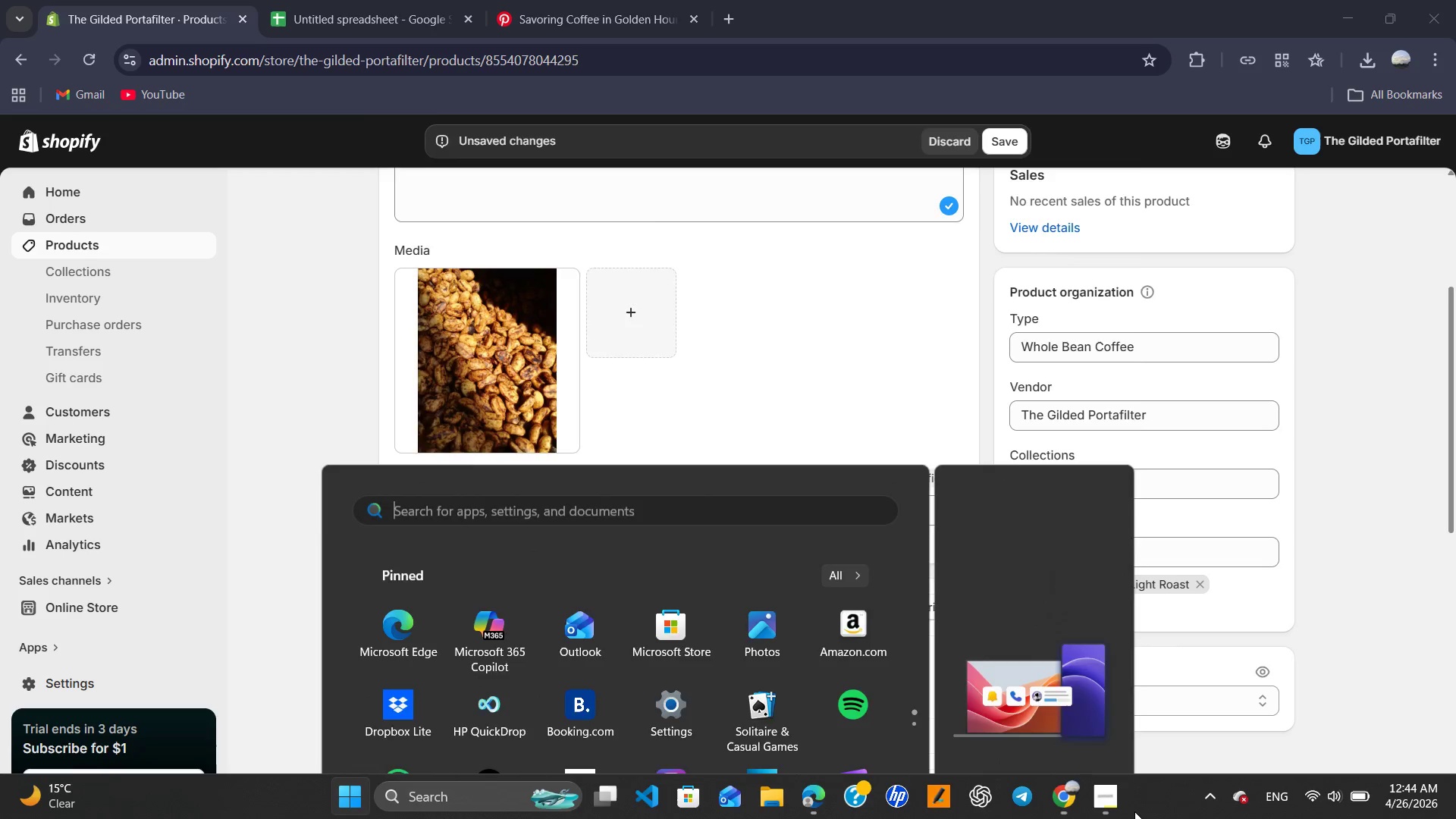 
key(Meta+MetaLeft)
 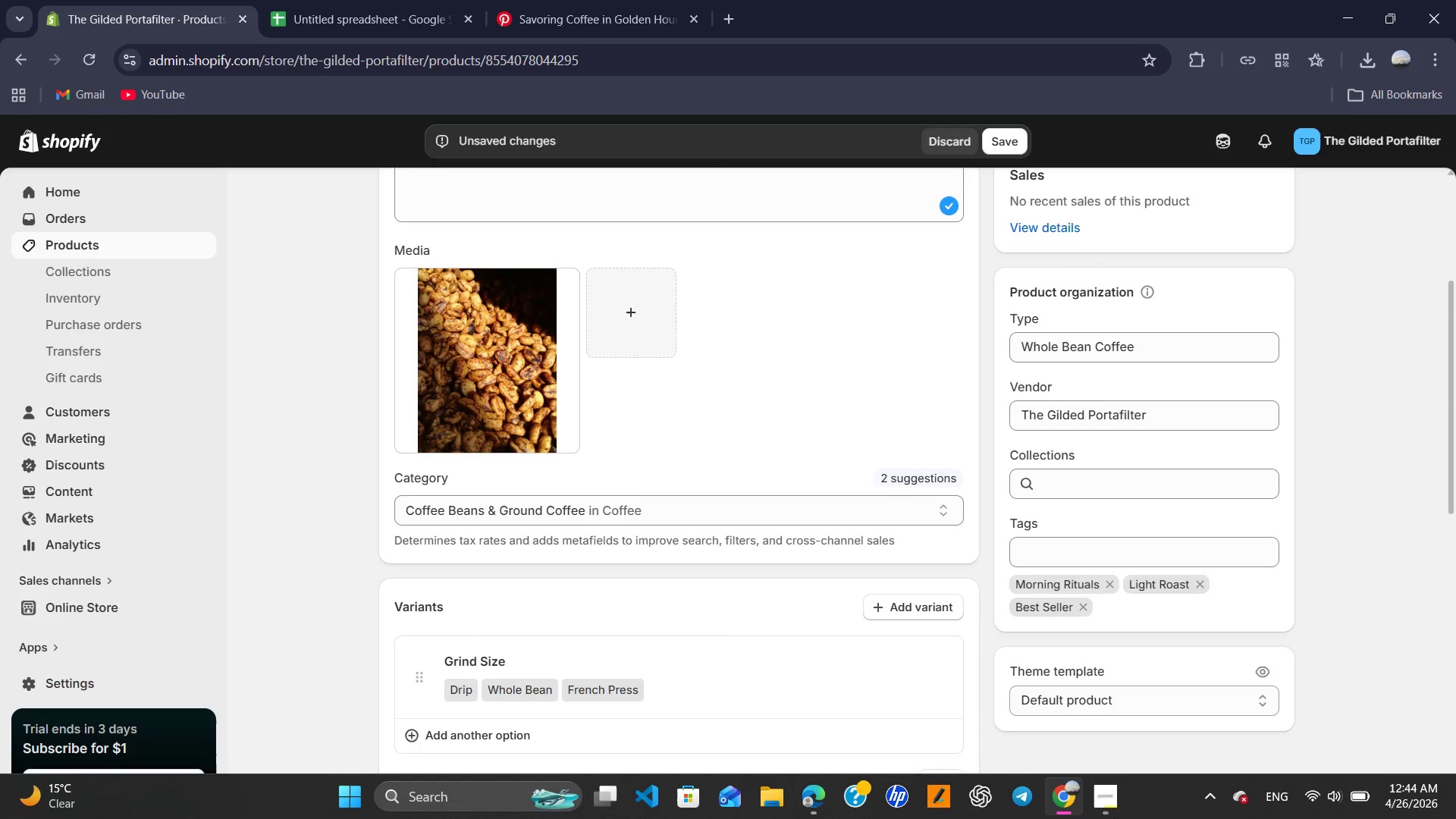 
left_click([1111, 808])